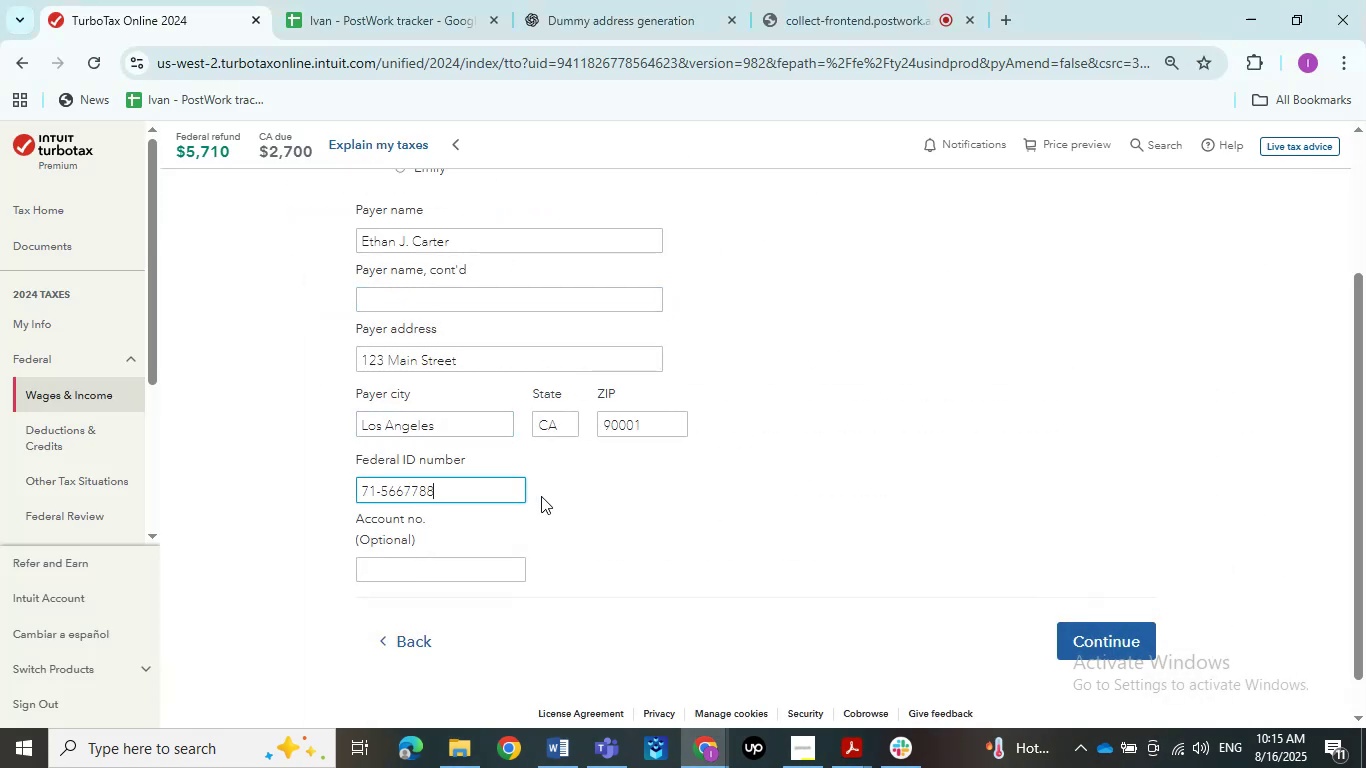 
left_click([556, 498])
 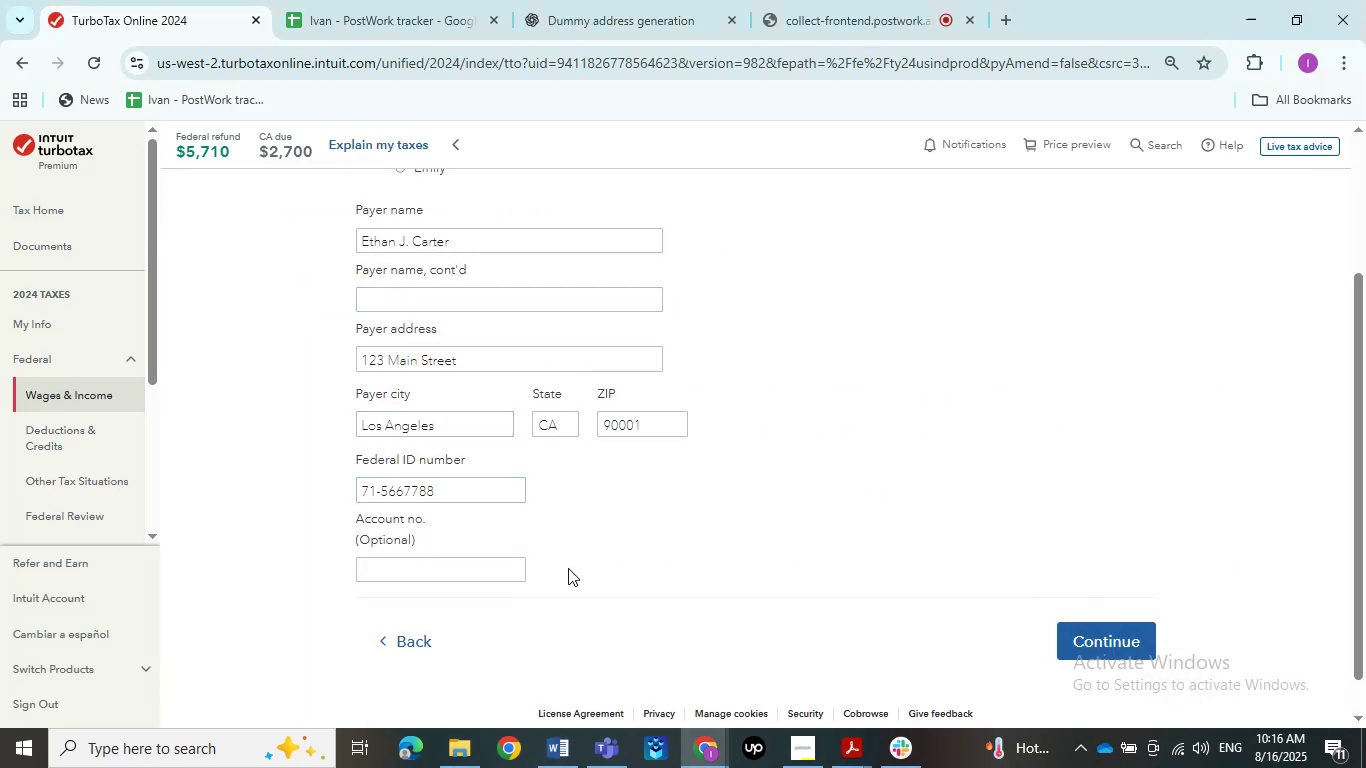 
wait(8.09)
 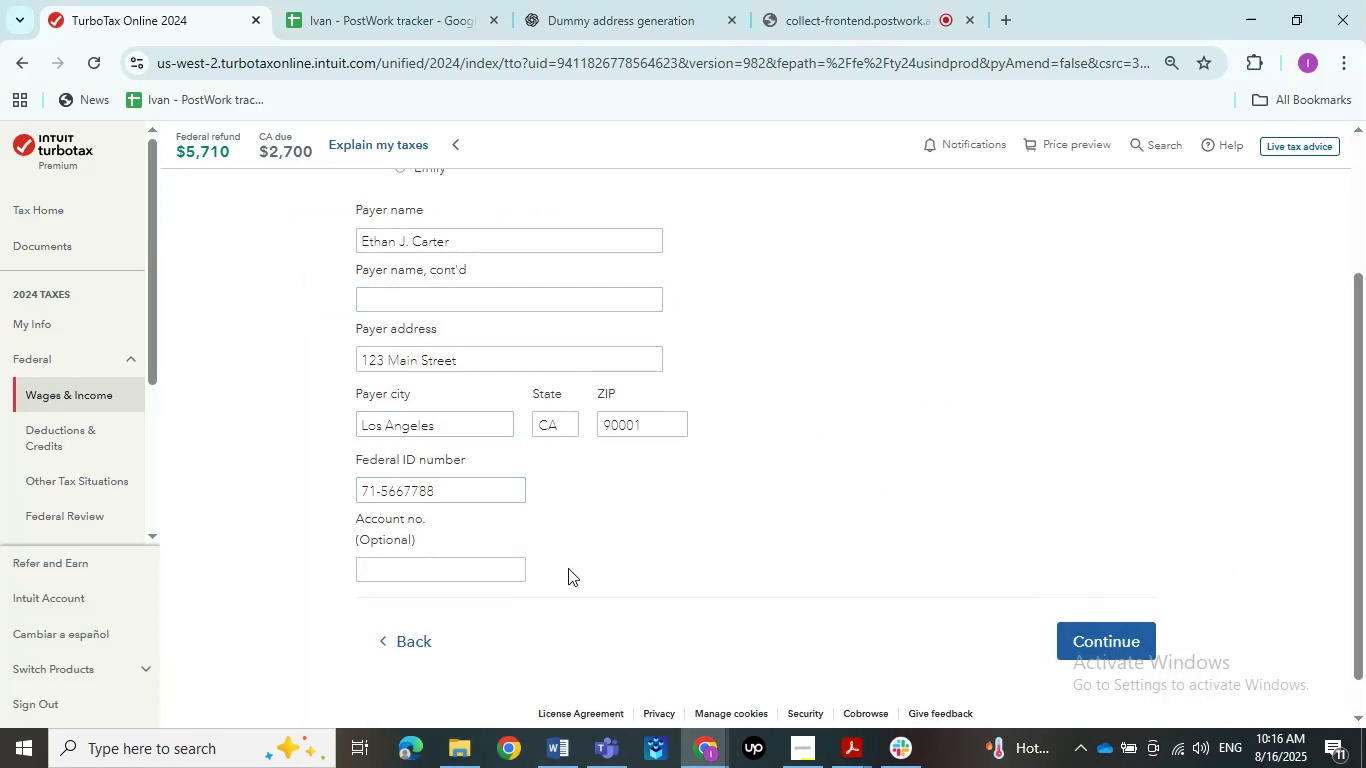 
double_click([501, 663])
 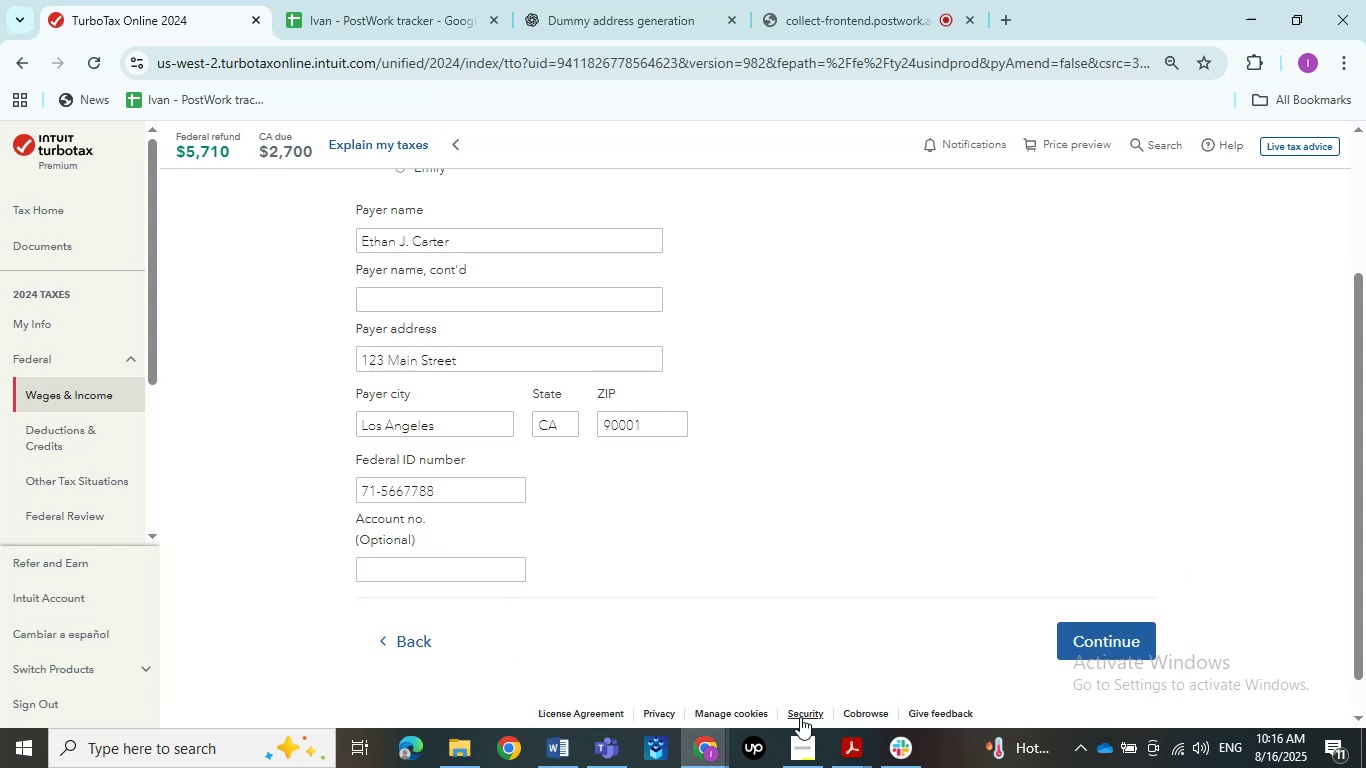 
left_click([868, 767])
 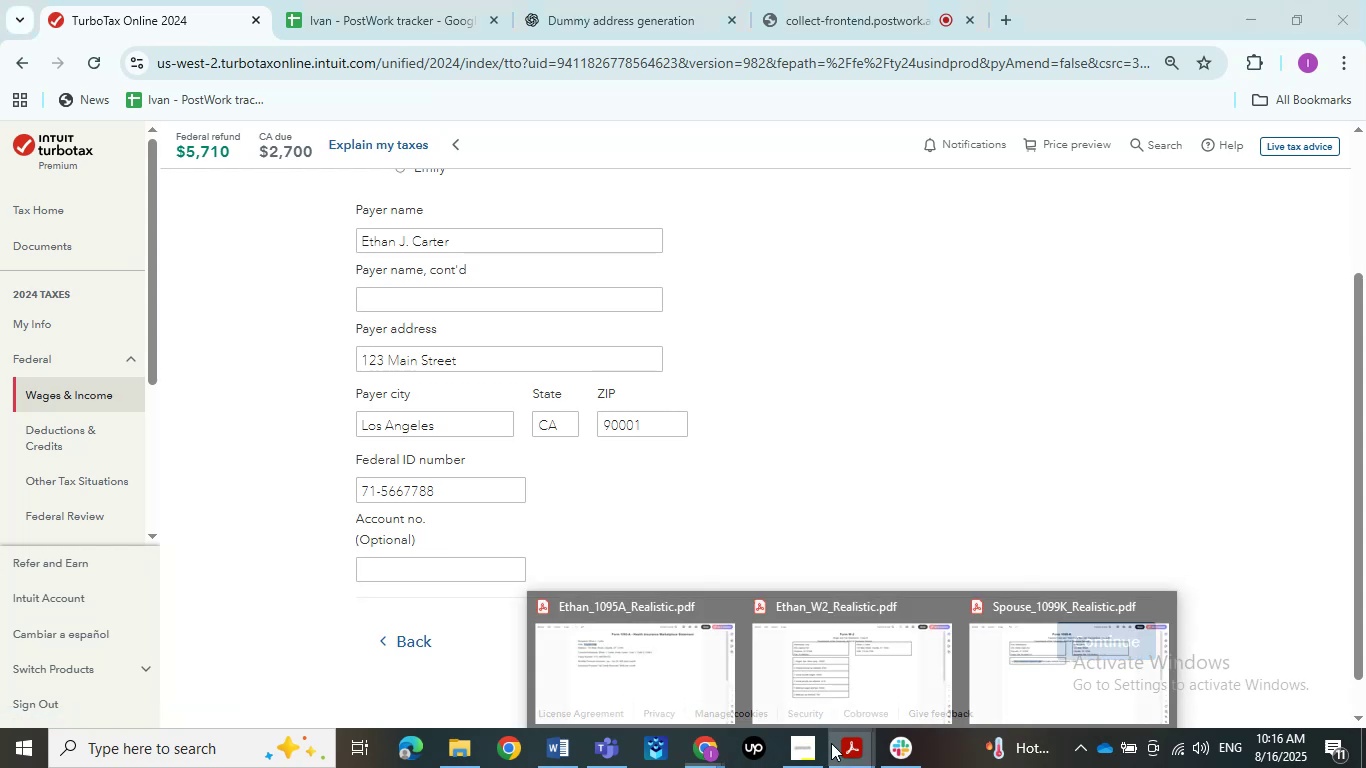 
left_click([715, 698])
 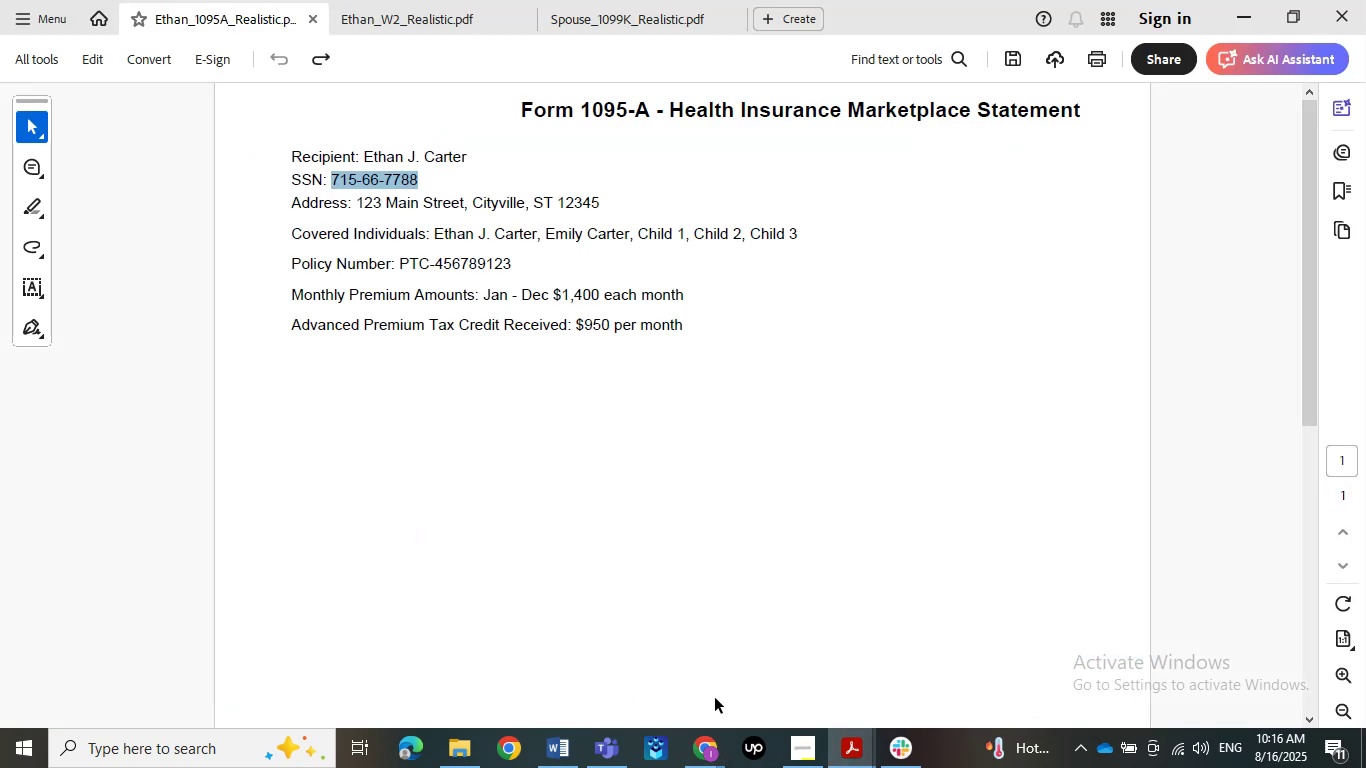 
left_click([1240, 18])
 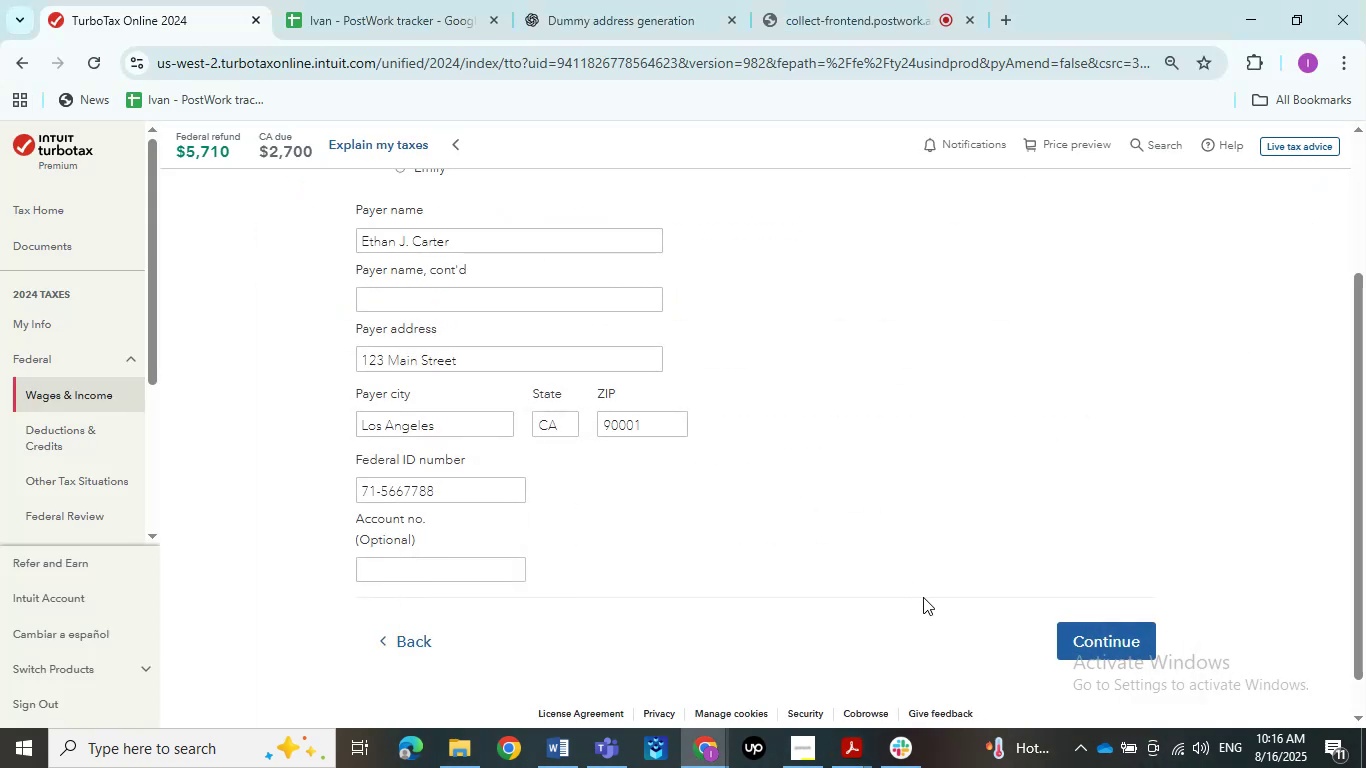 
left_click([1081, 631])
 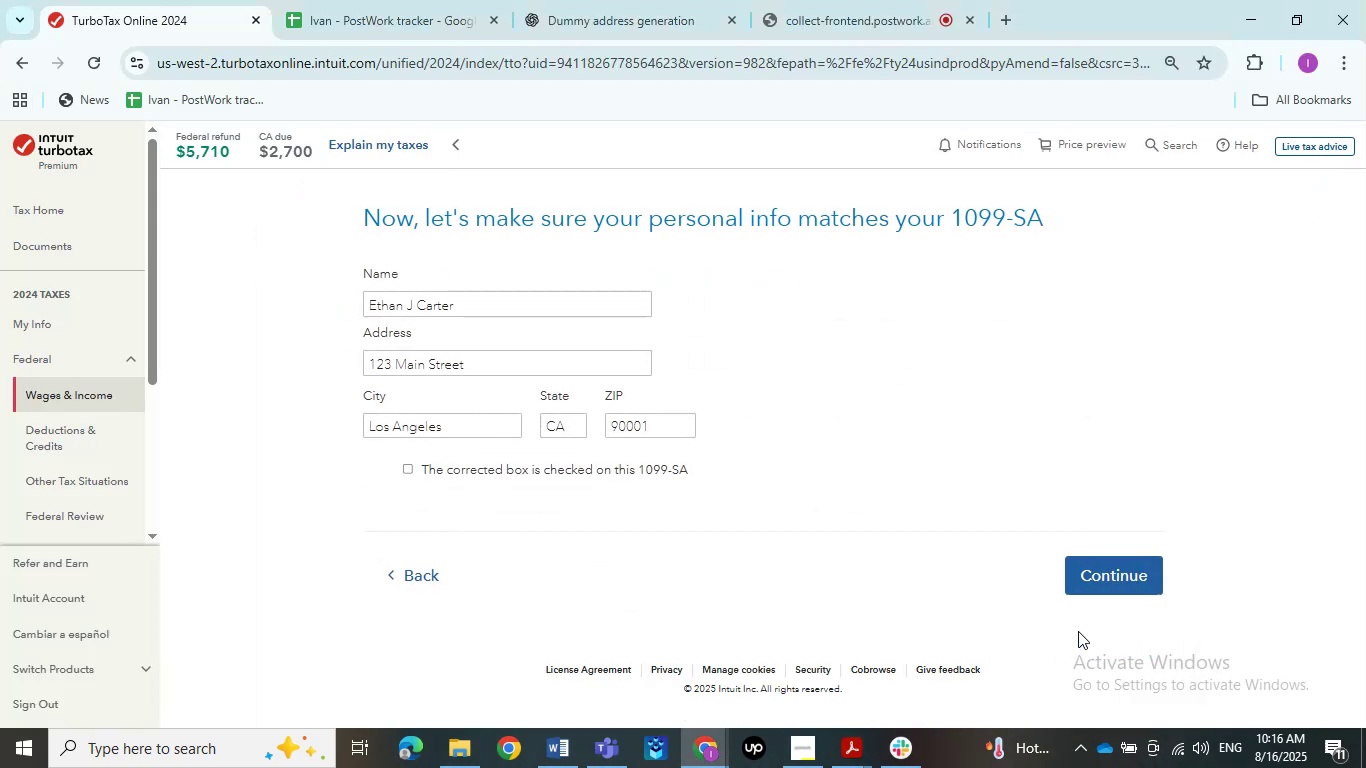 
left_click([1156, 603])
 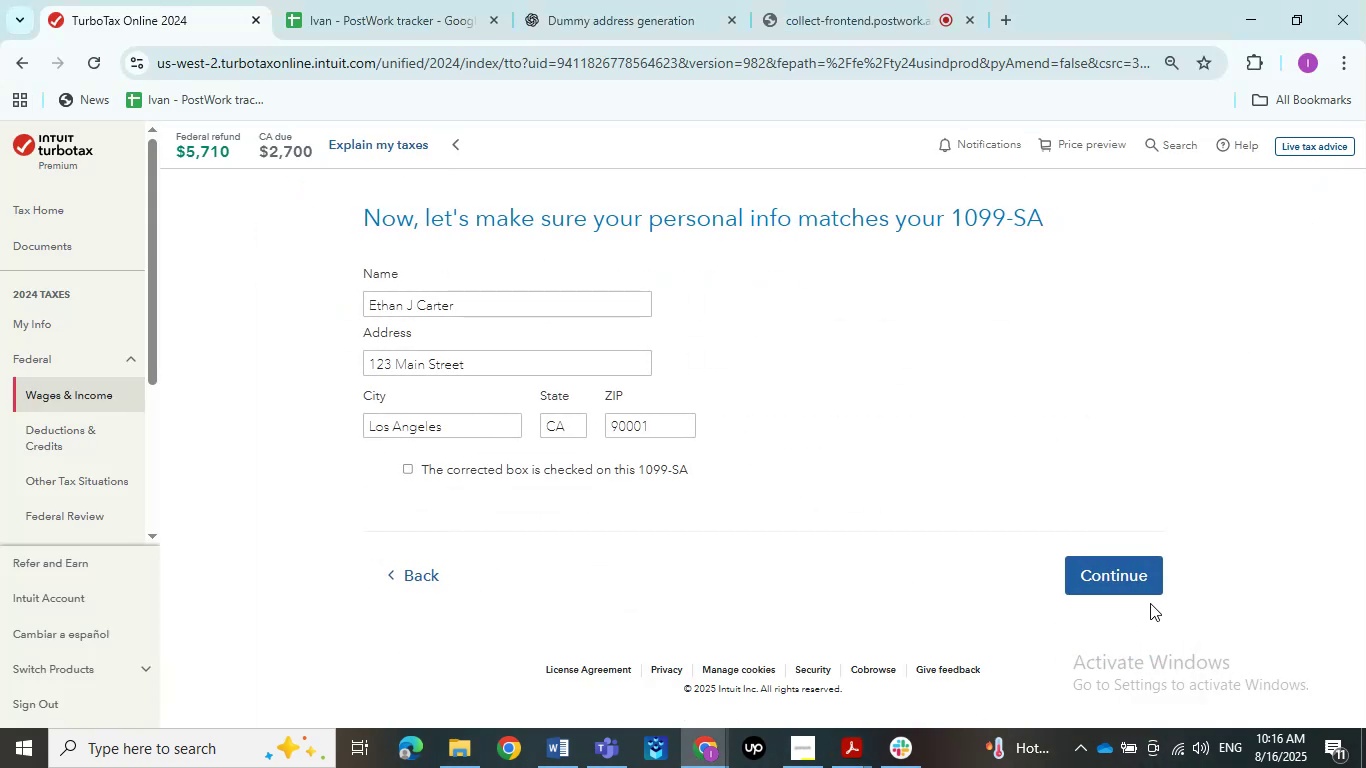 
double_click([1119, 587])
 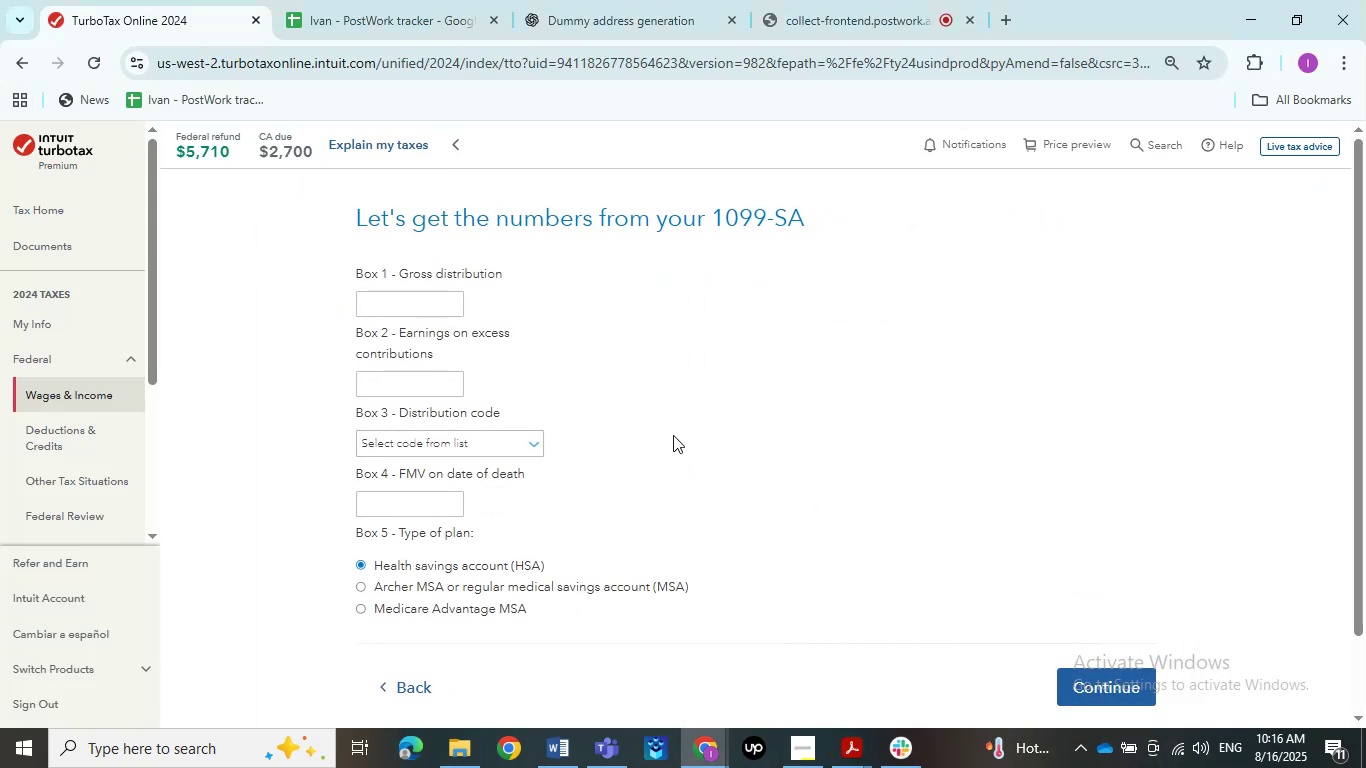 
left_click([850, 737])
 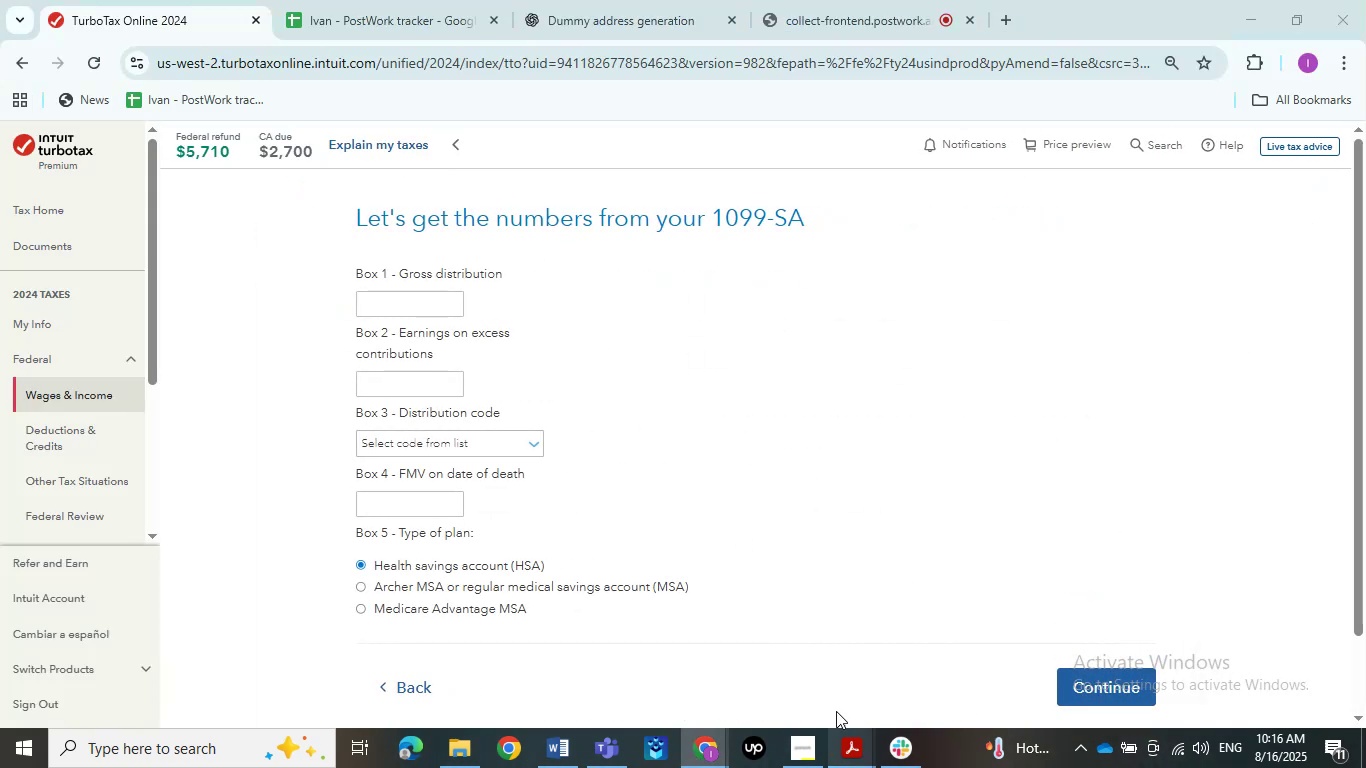 
double_click([627, 644])
 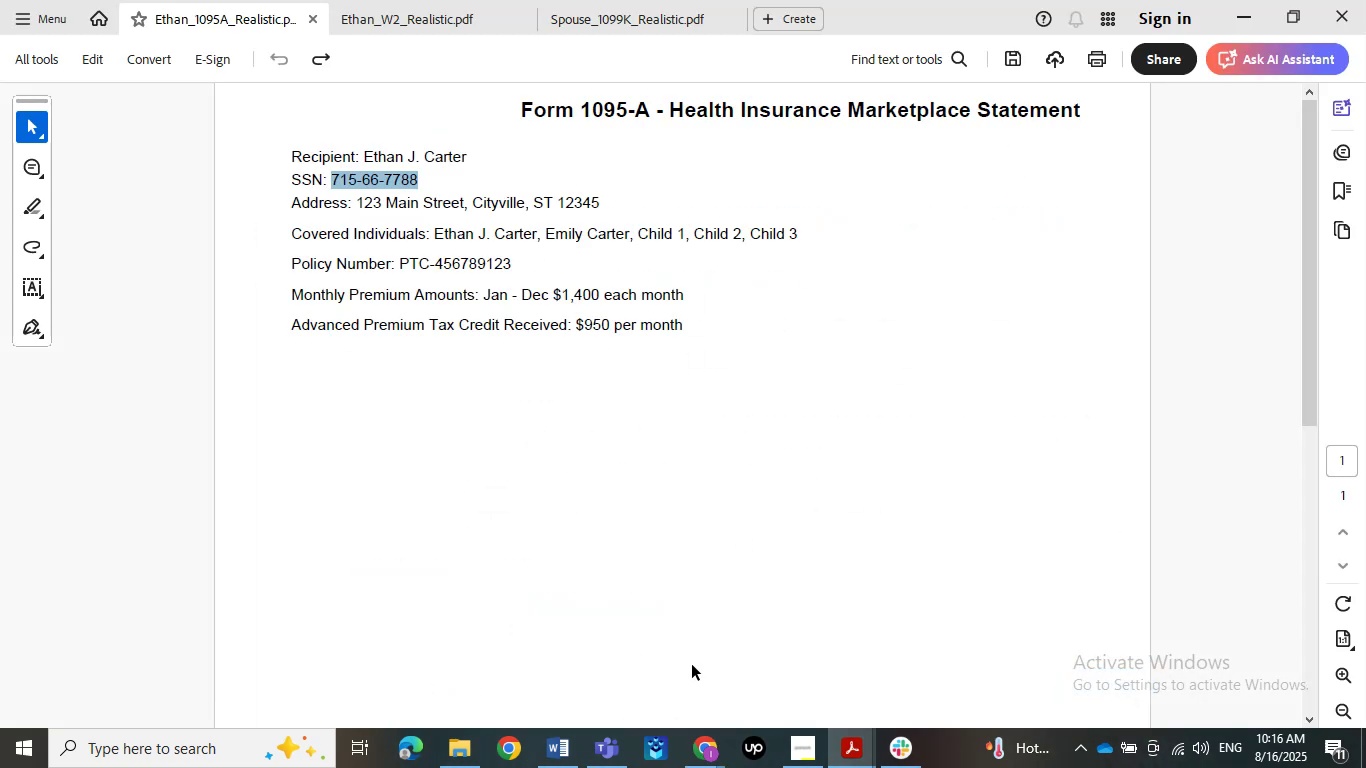 
left_click([561, 596])
 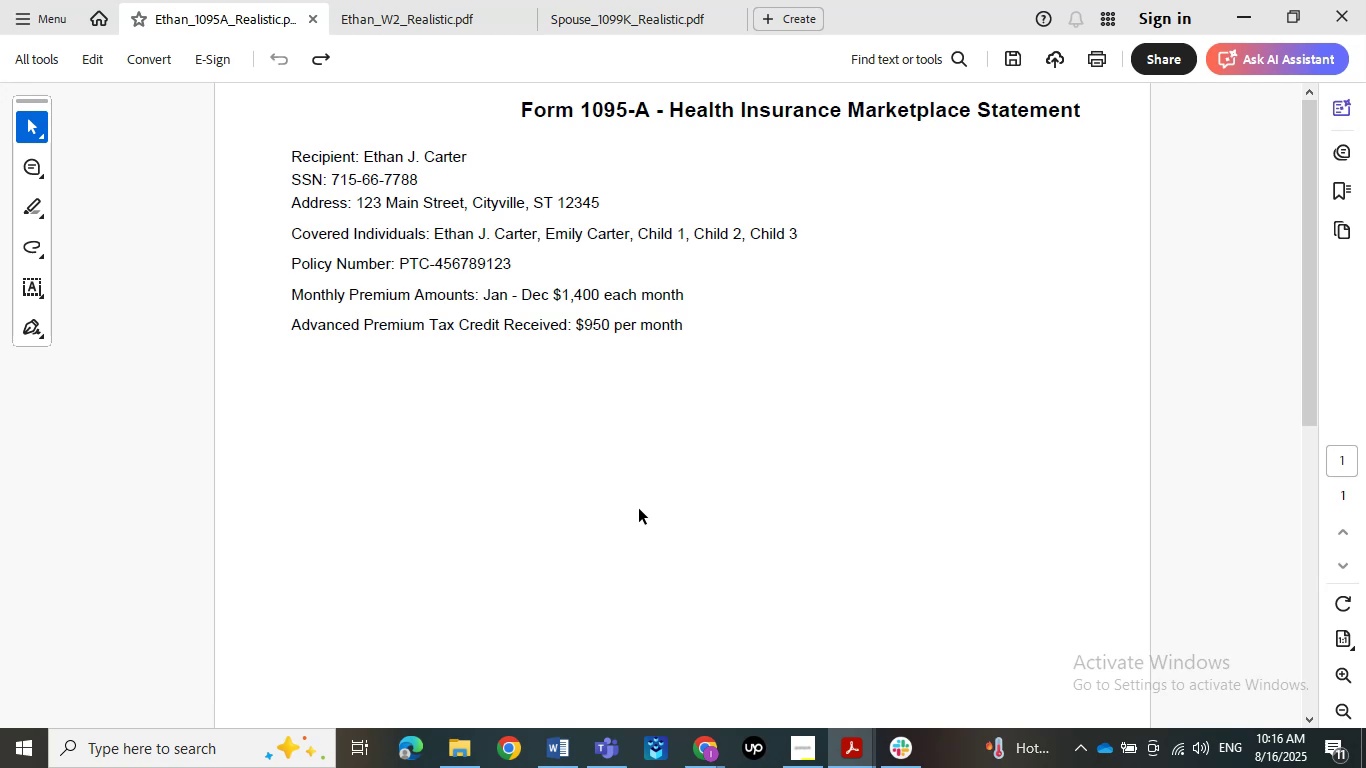 
wait(14.11)
 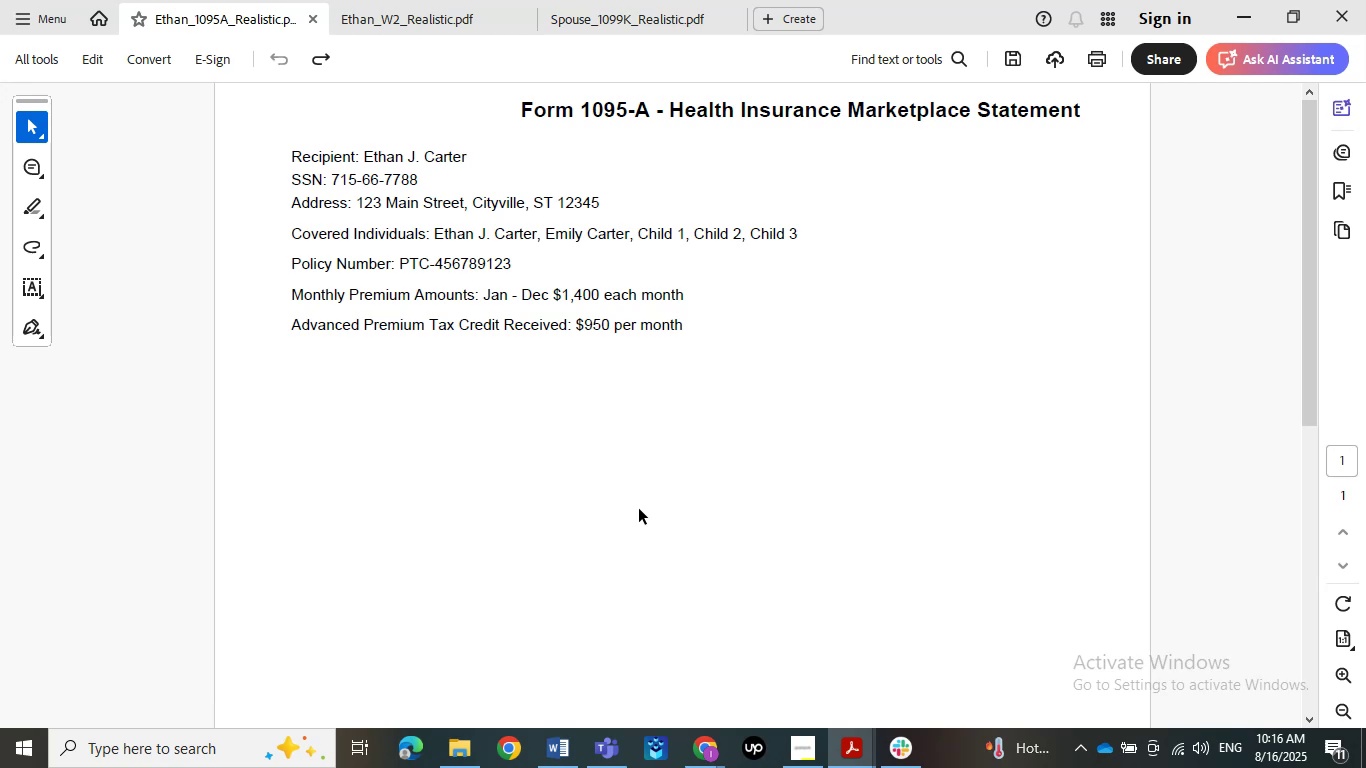 
type(98)
 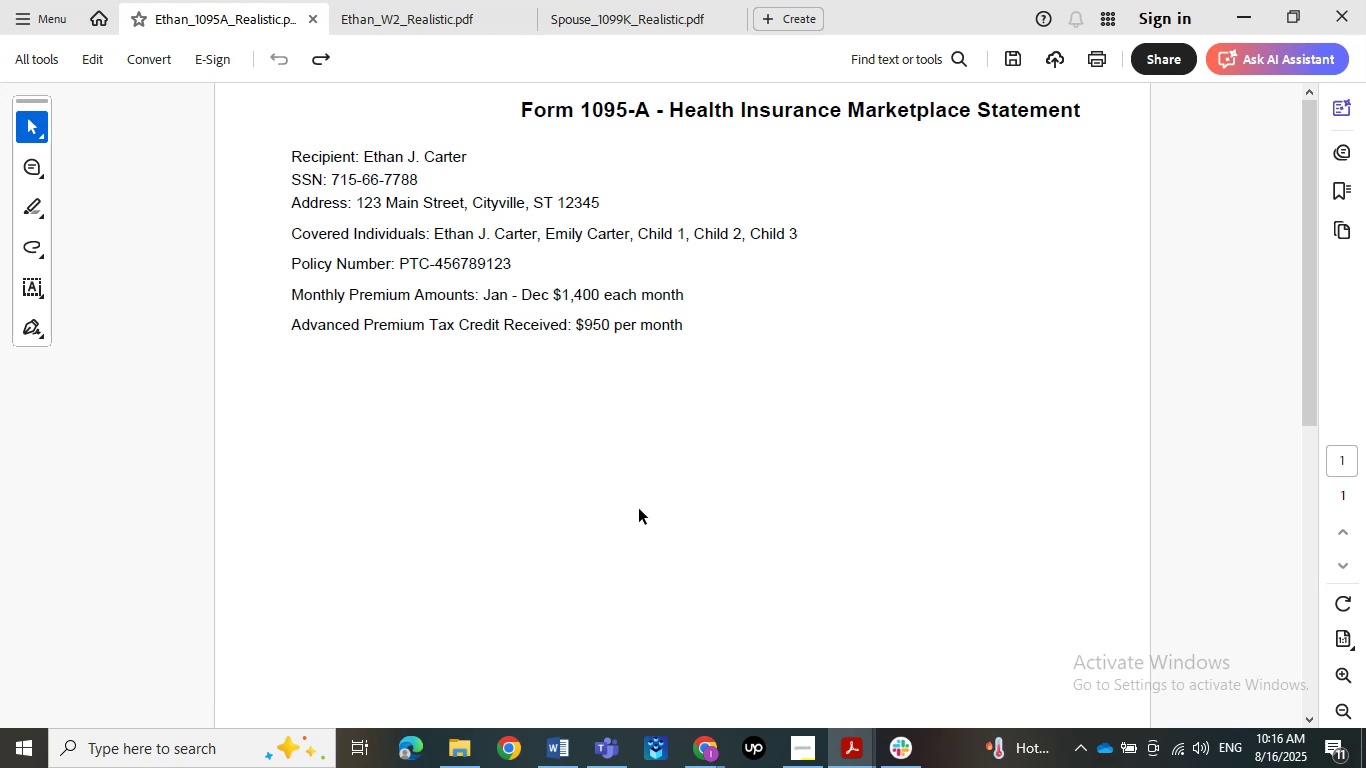 
left_click([746, 458])
 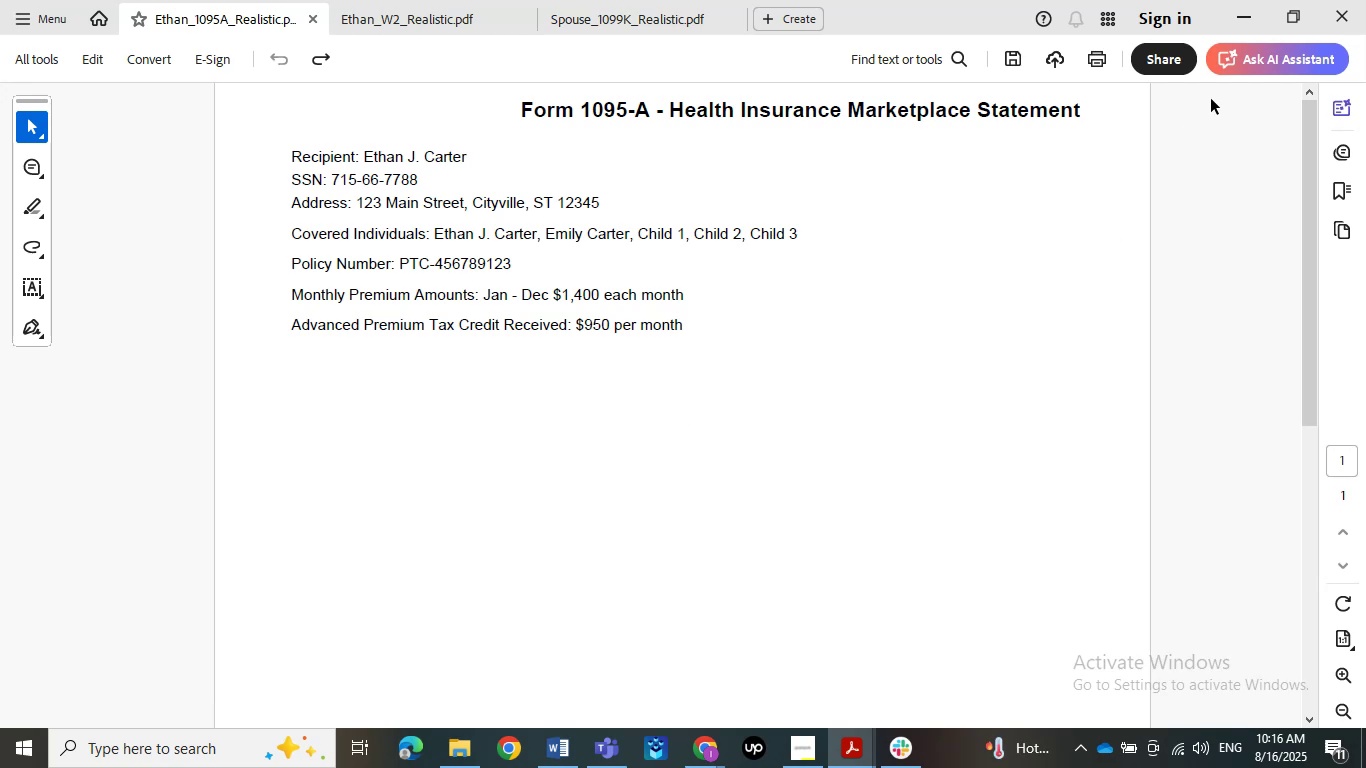 
left_click([1256, 20])
 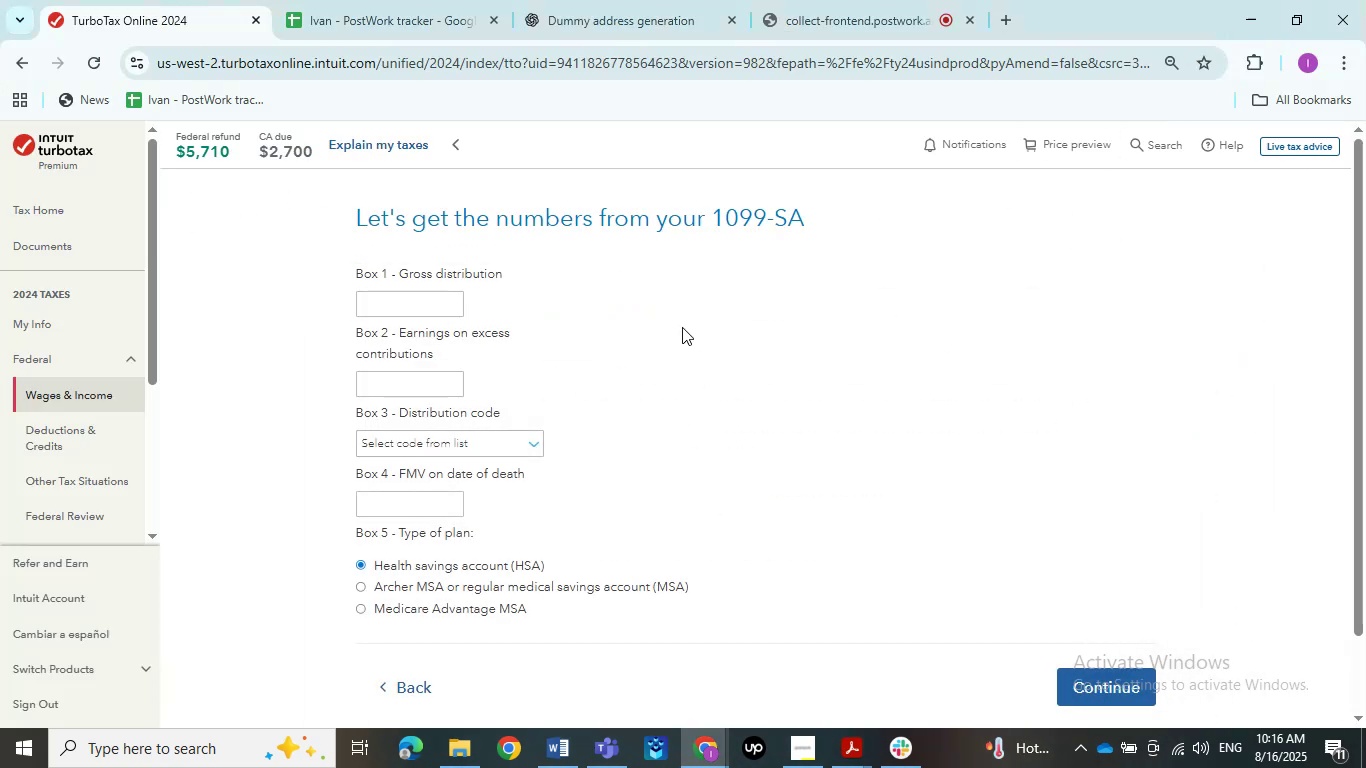 
scroll: coordinate [682, 327], scroll_direction: down, amount: 1.0
 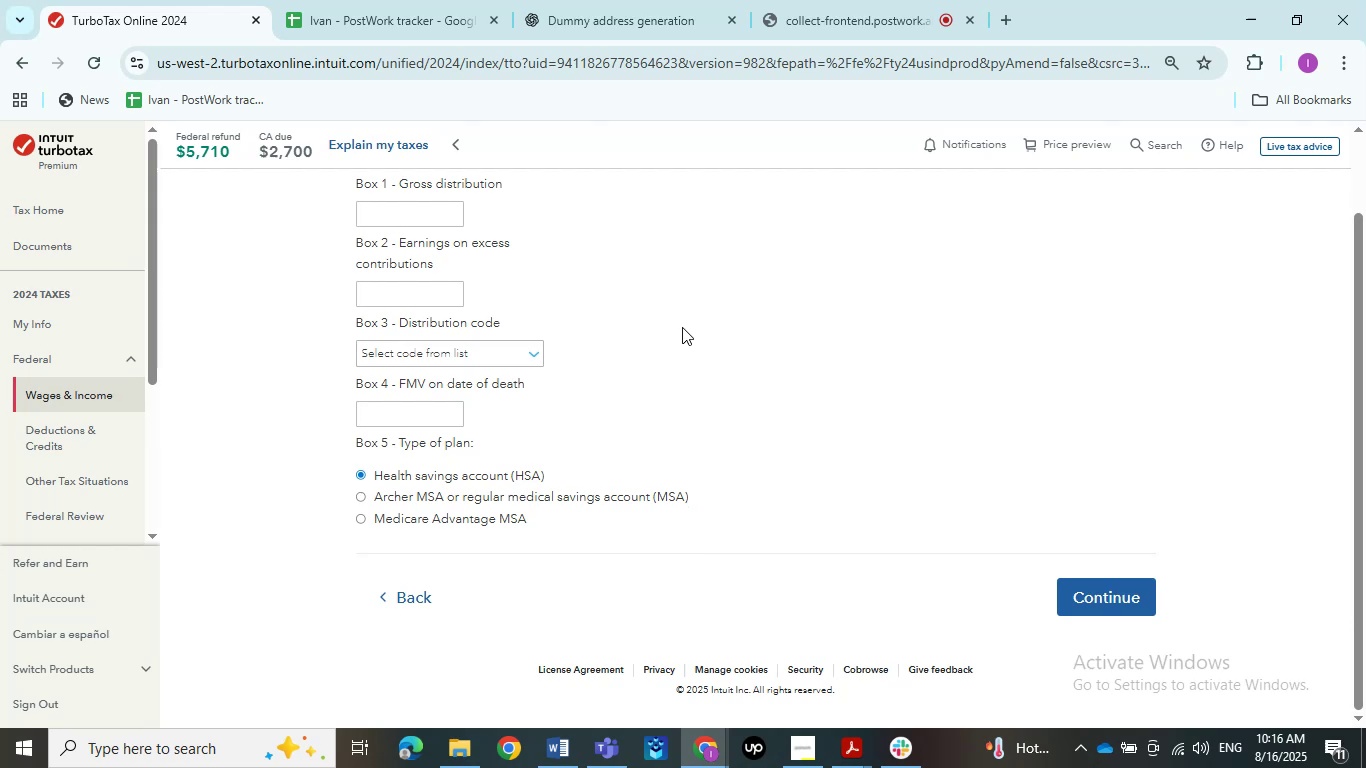 
left_click([577, 497])
 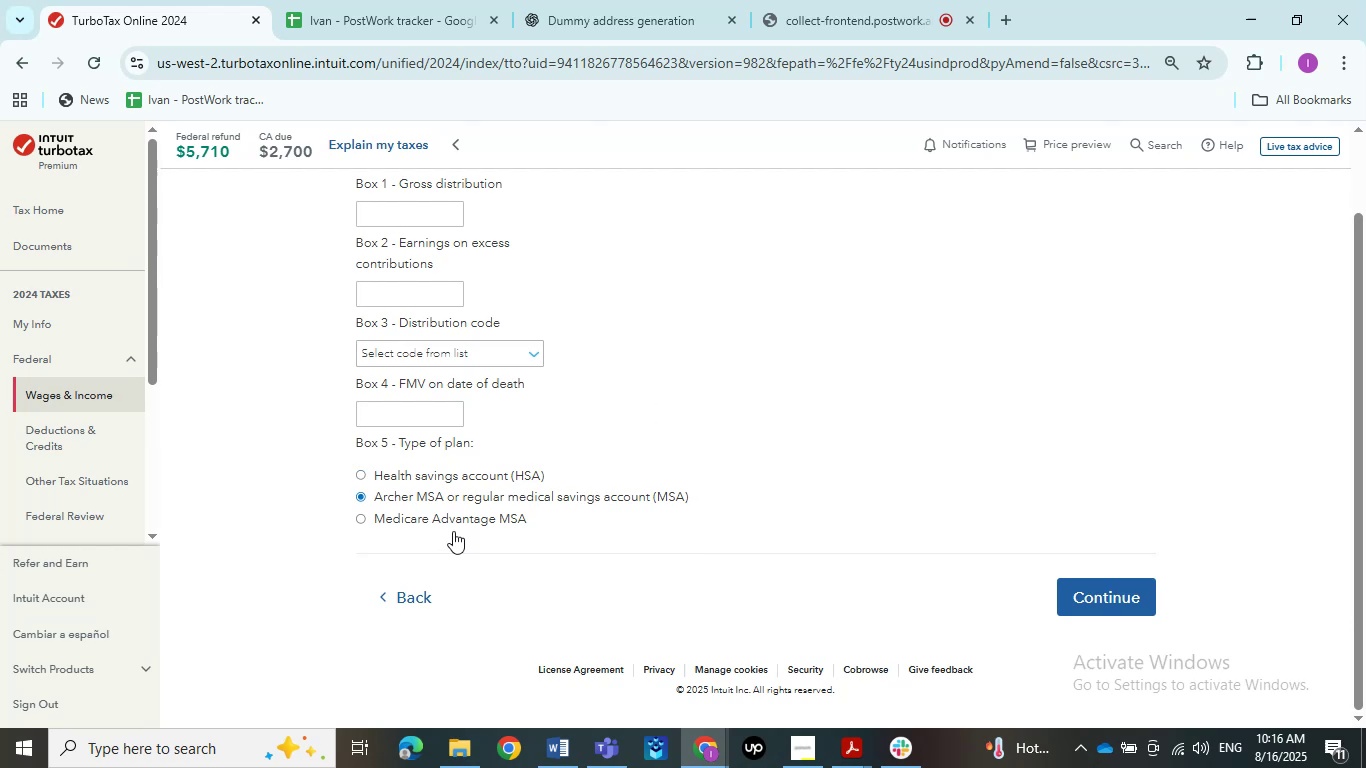 
double_click([451, 527])
 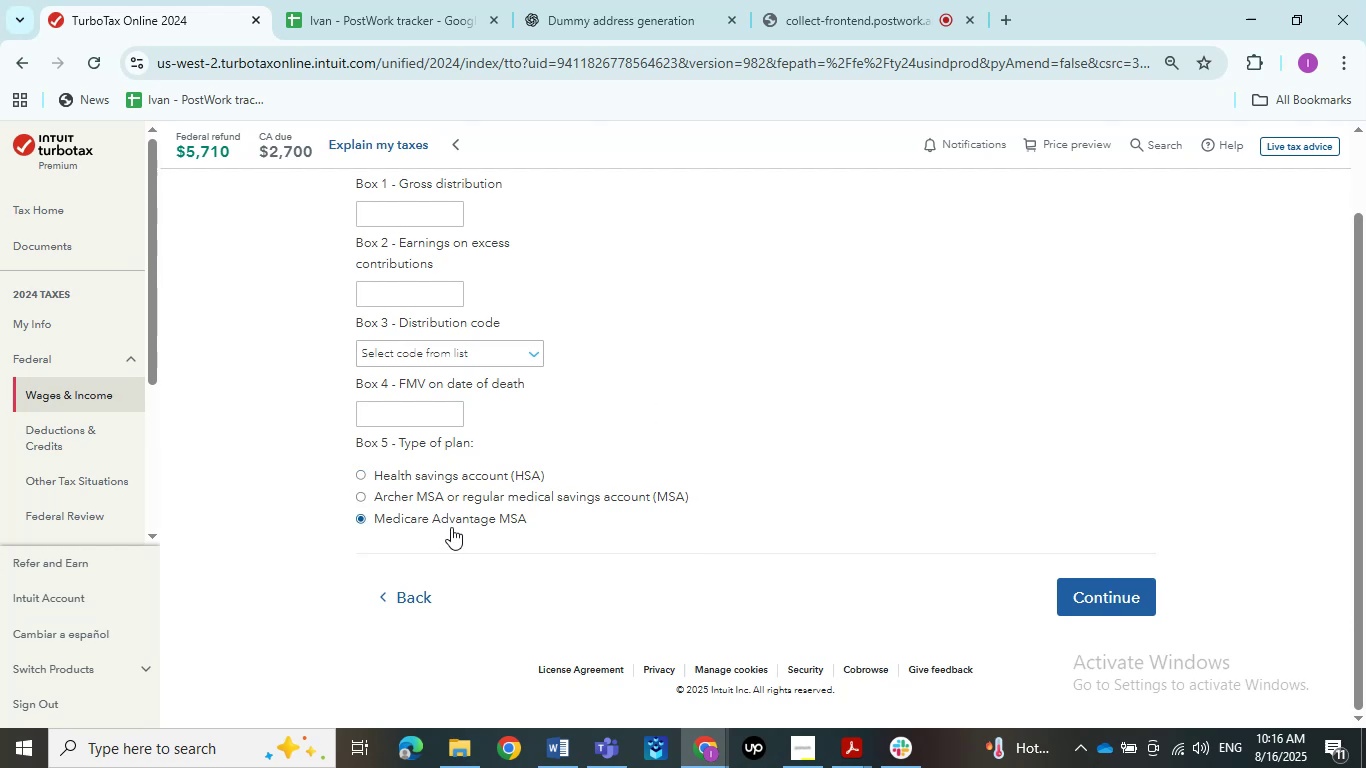 
left_click([418, 609])
 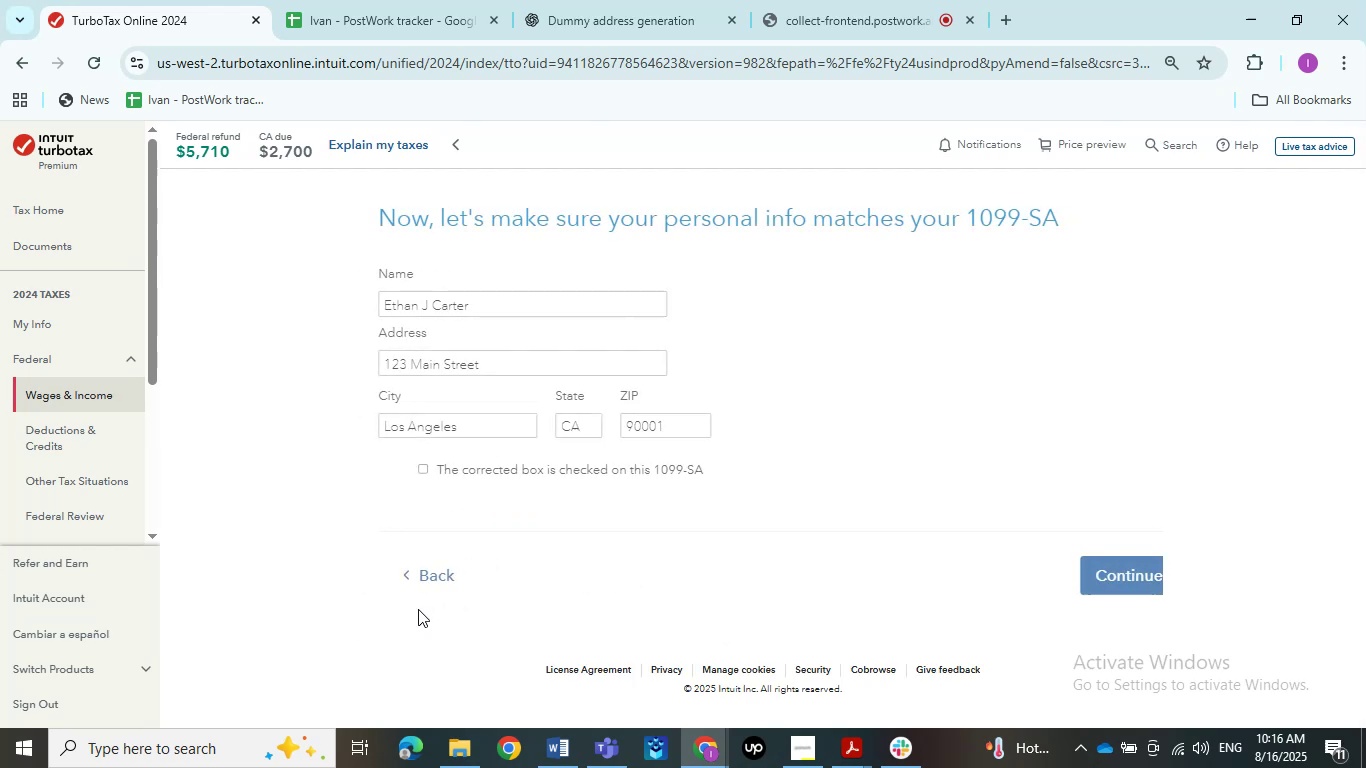 
left_click([414, 582])
 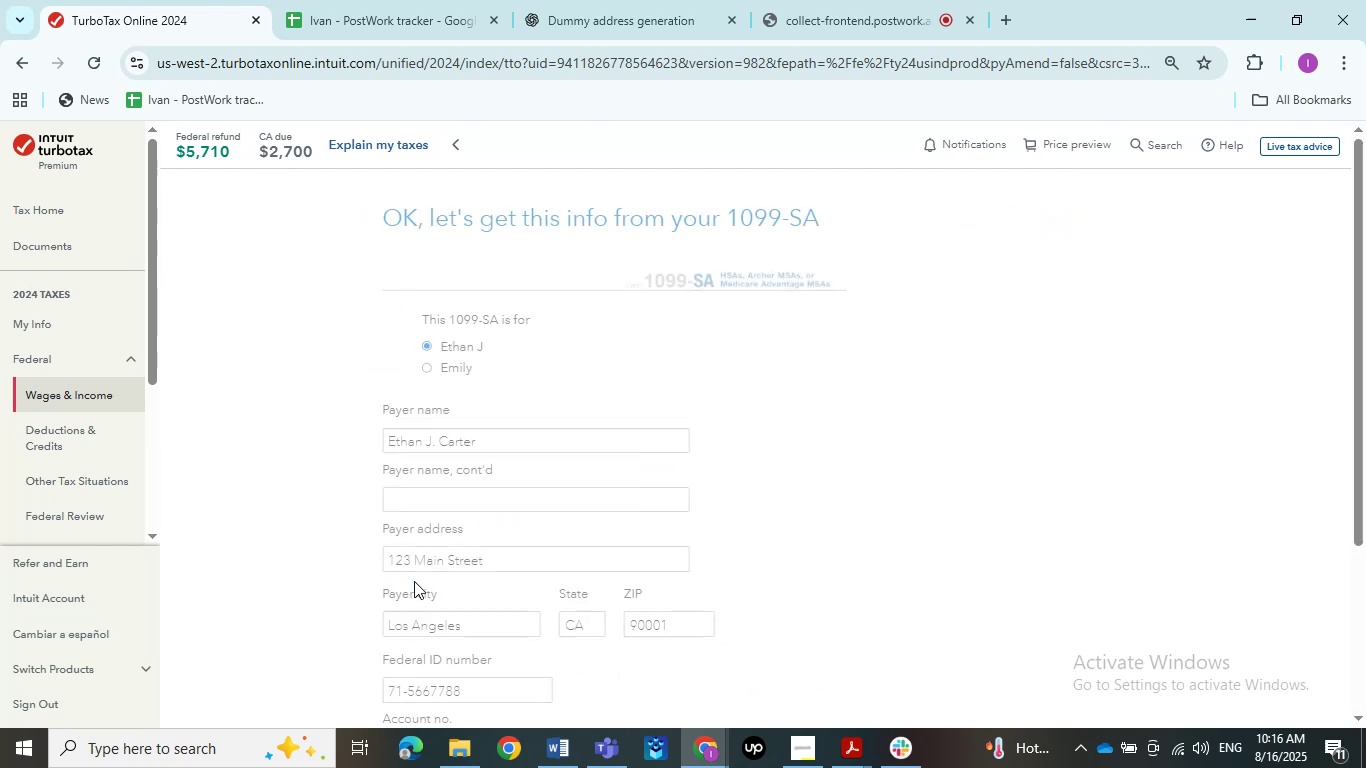 
scroll: coordinate [405, 574], scroll_direction: down, amount: 5.0
 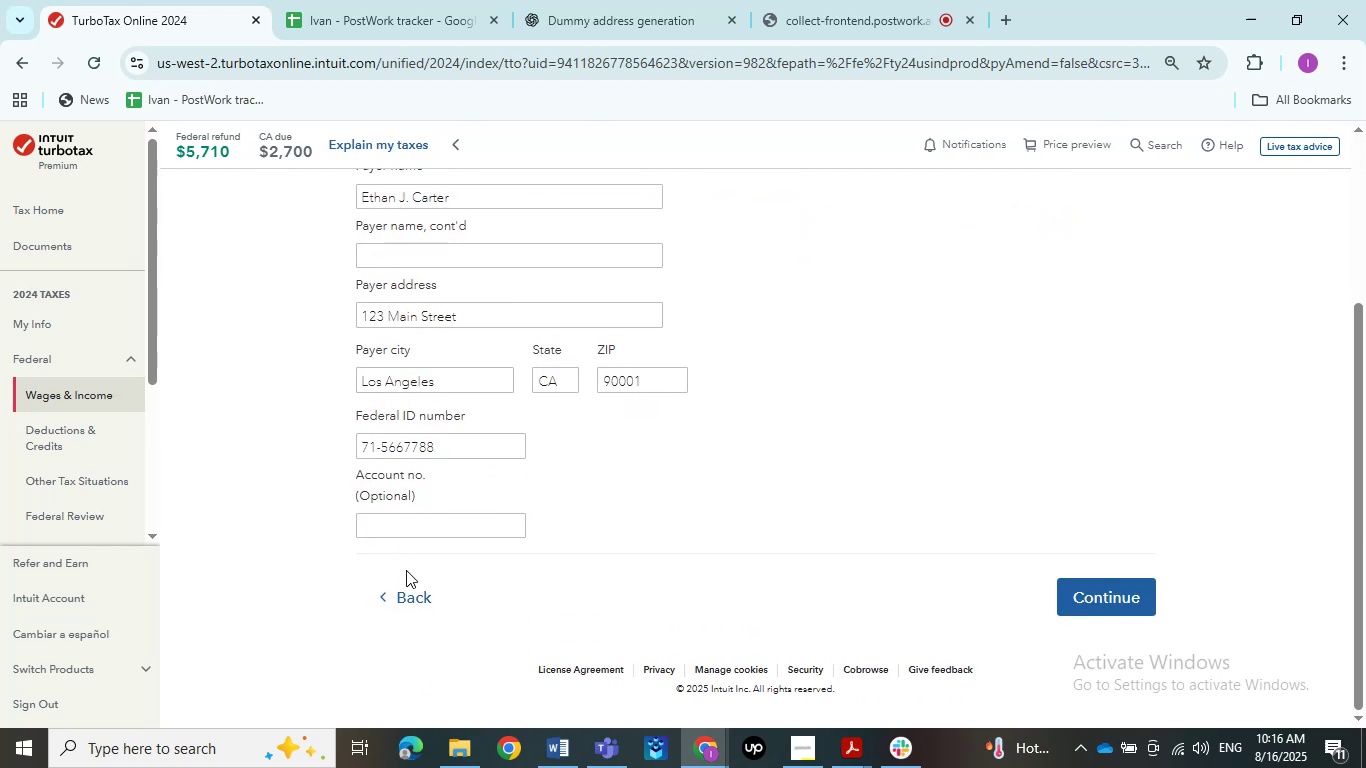 
left_click([413, 597])
 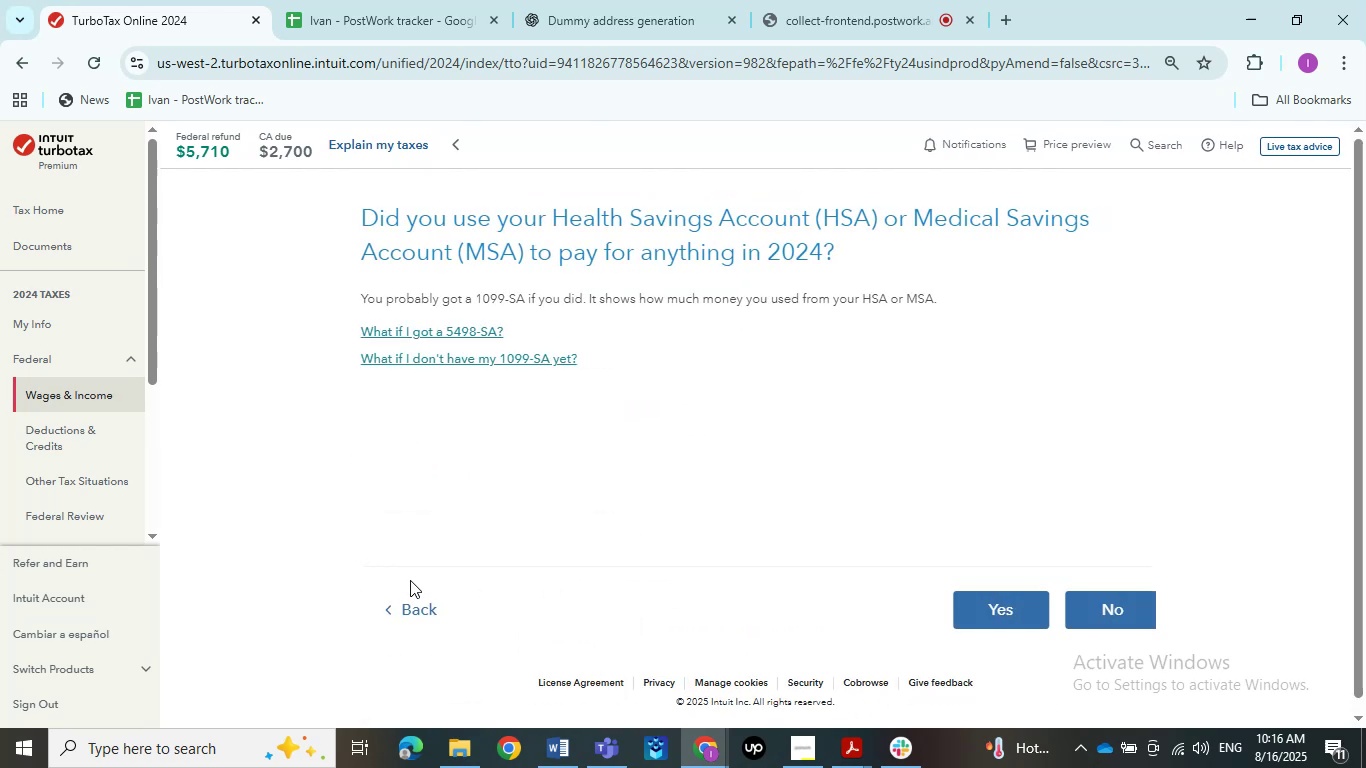 
left_click([1127, 604])
 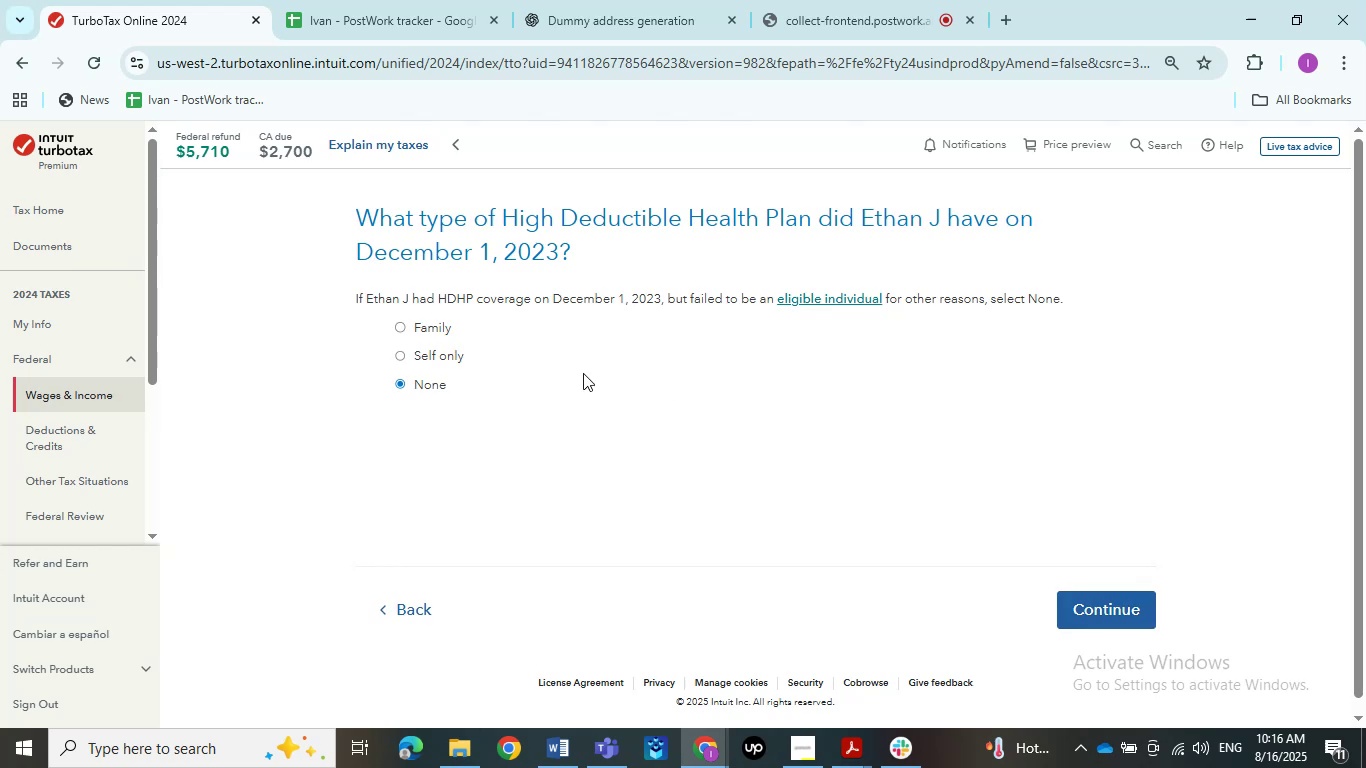 
left_click([413, 326])
 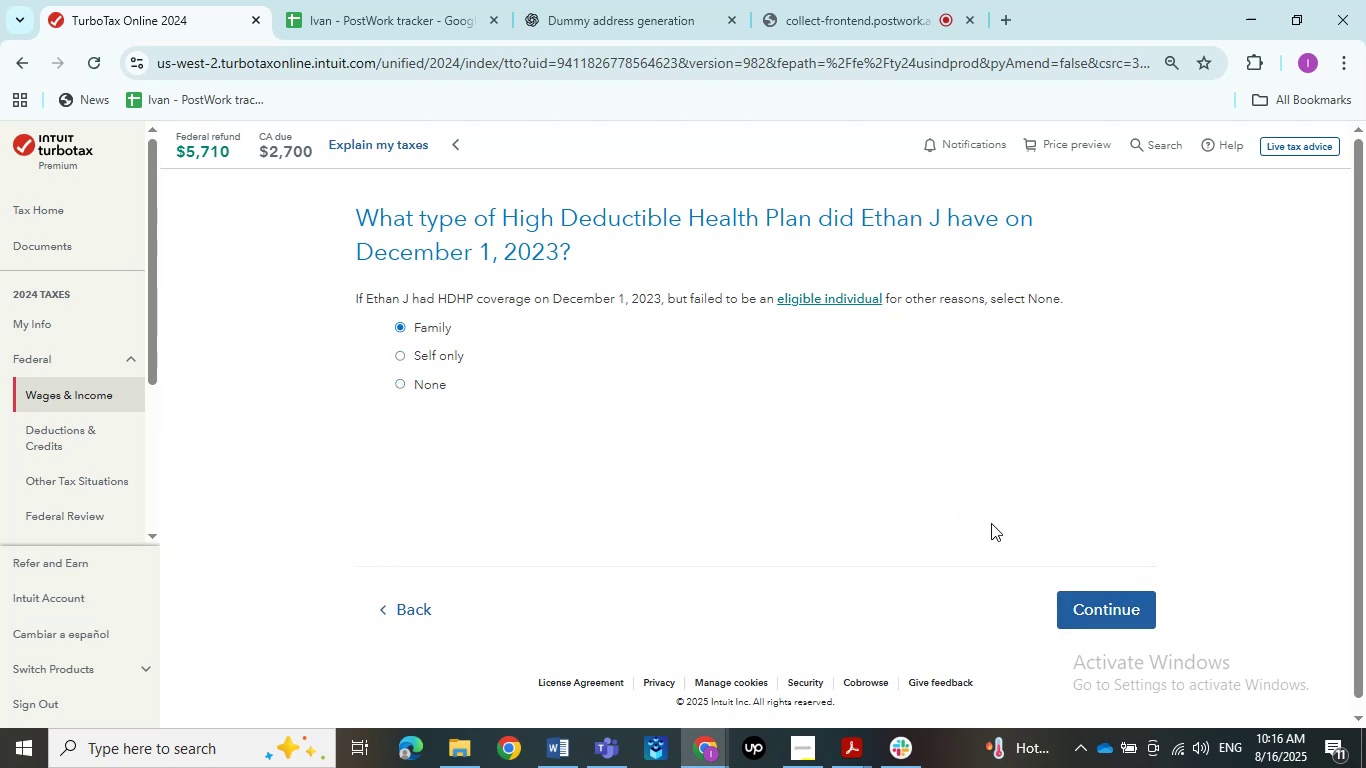 
left_click([1059, 611])
 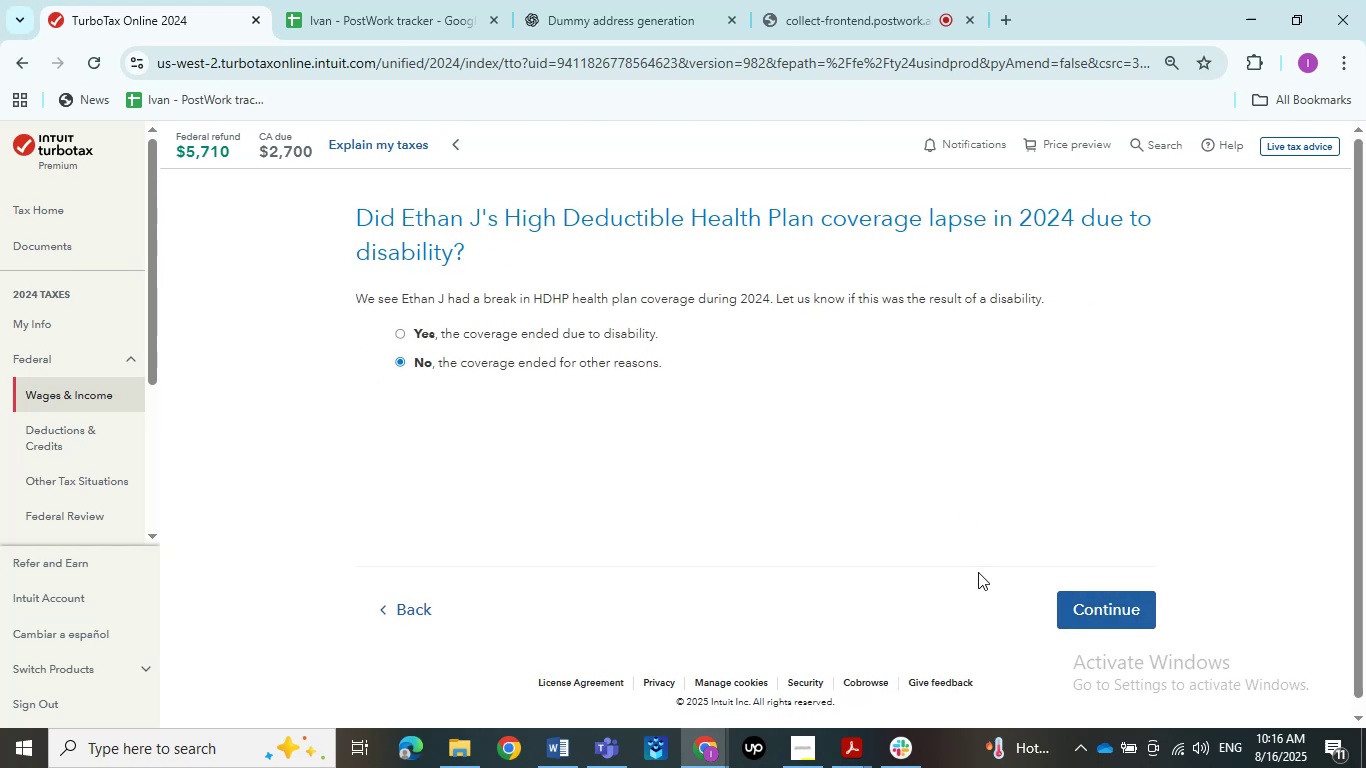 
scroll: coordinate [732, 508], scroll_direction: up, amount: 1.0
 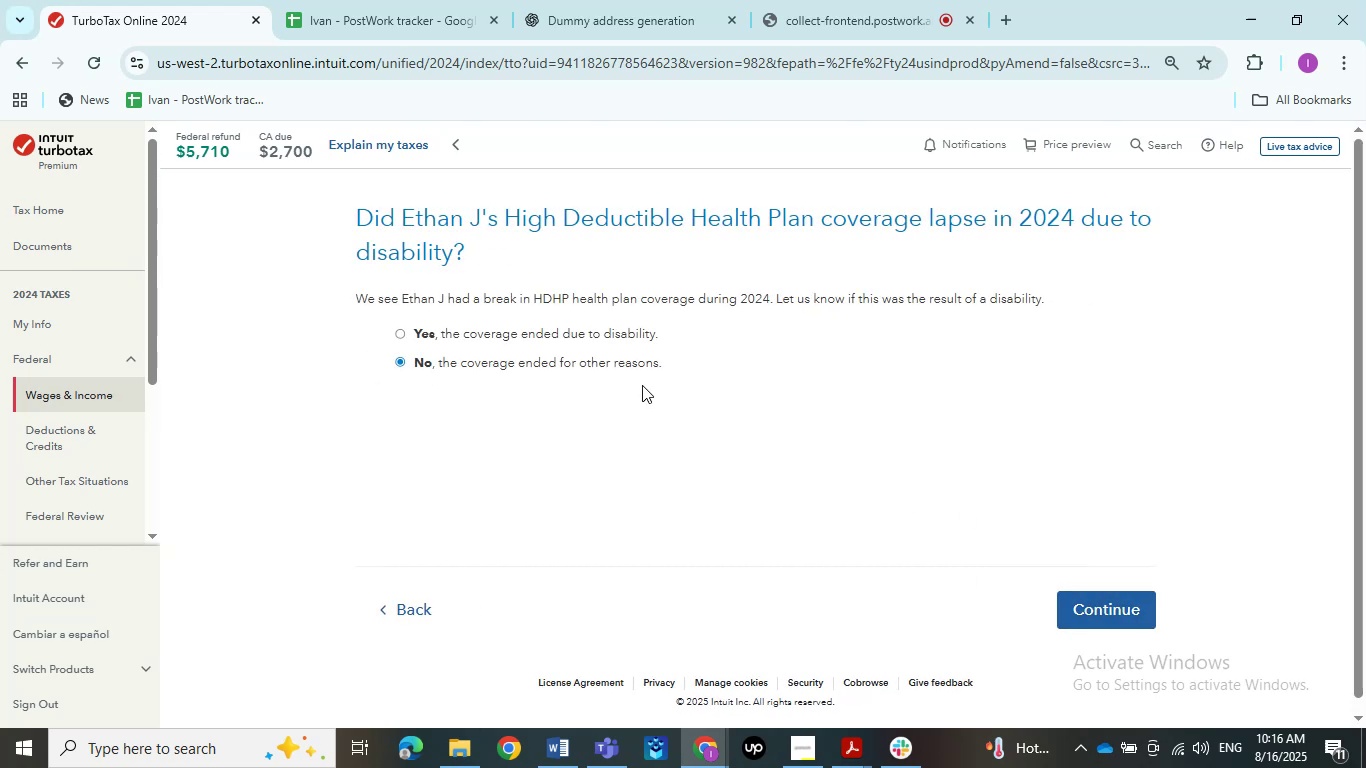 
left_click([506, 343])
 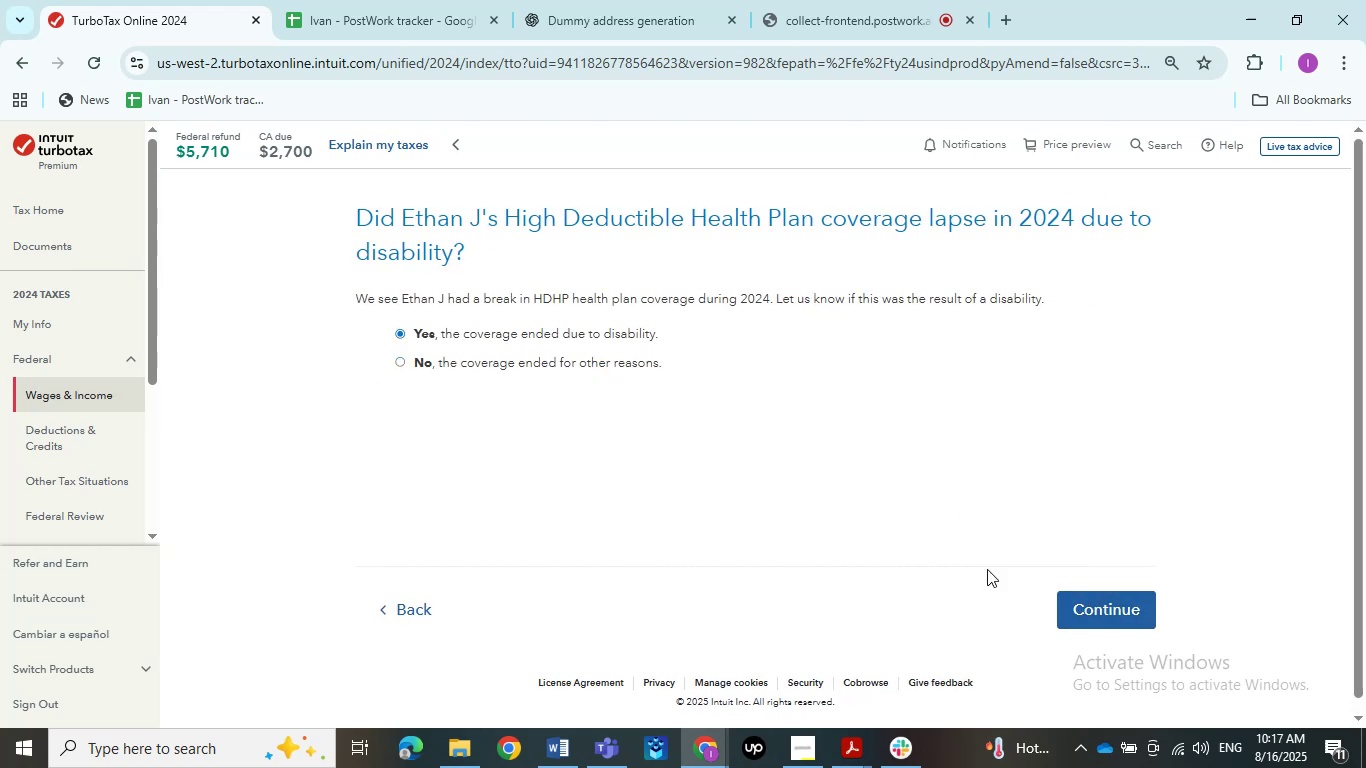 
left_click([1109, 626])
 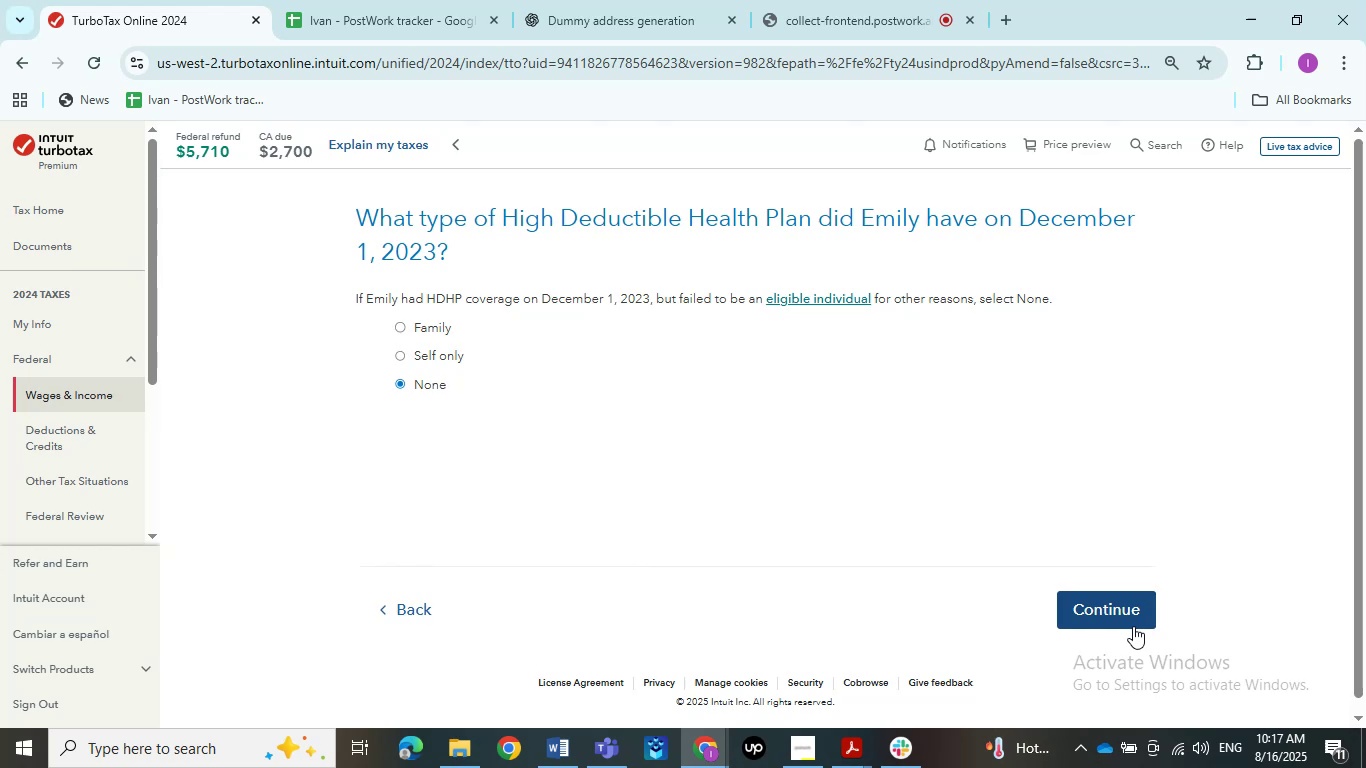 
wait(5.62)
 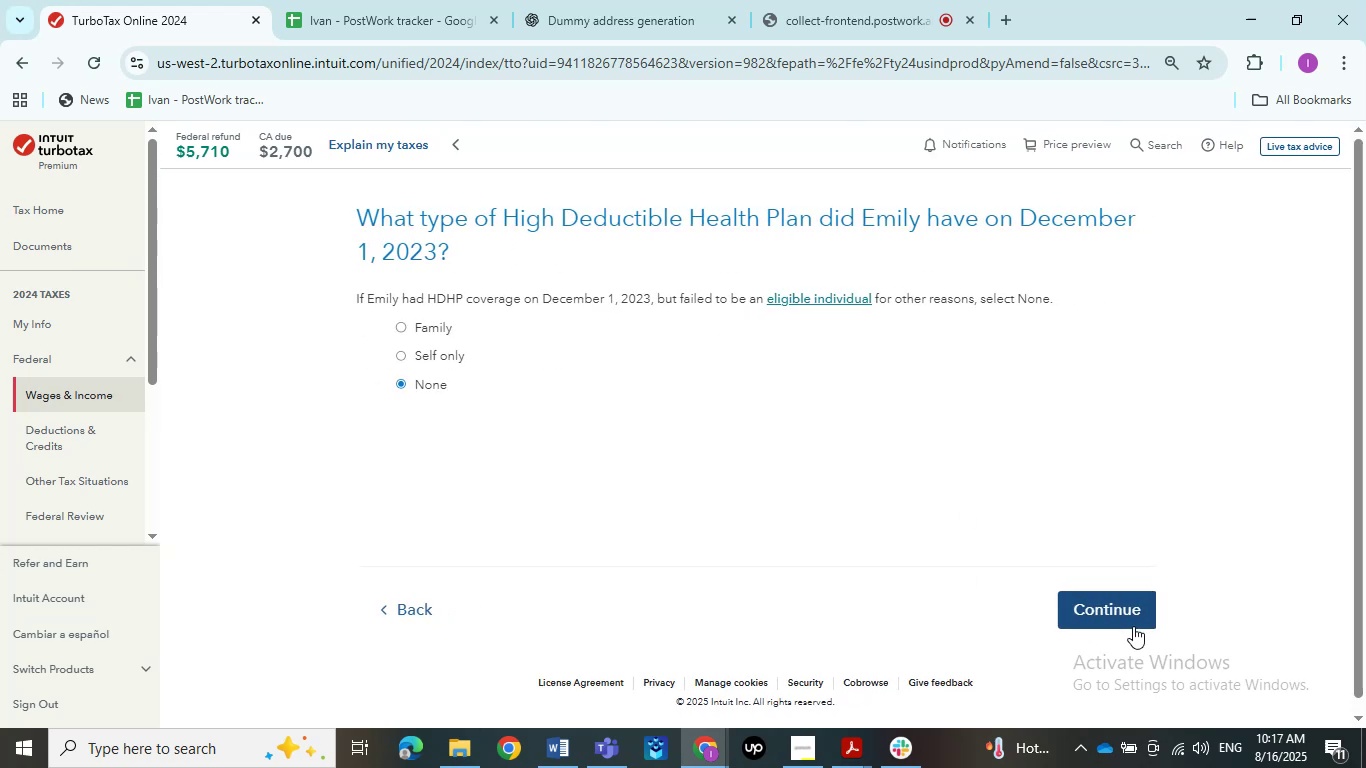 
left_click([399, 337])
 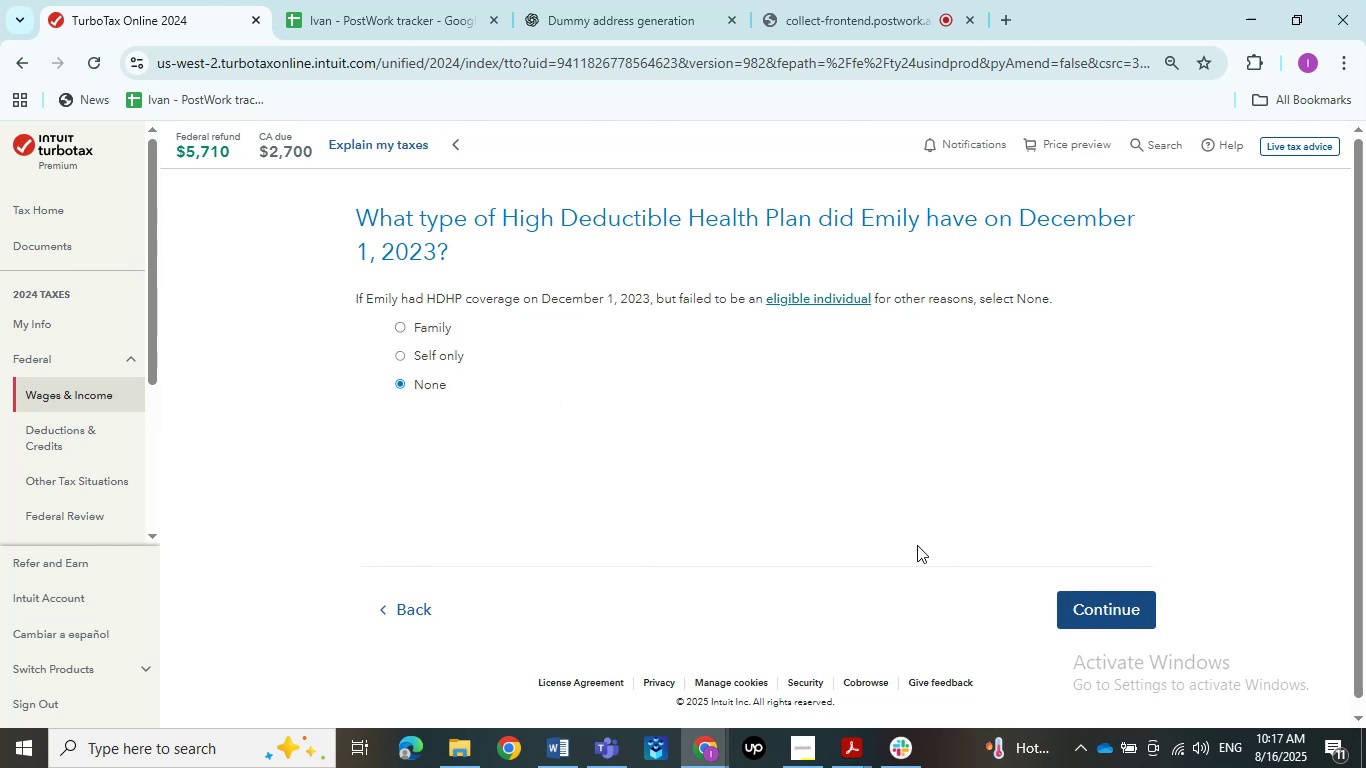 
left_click([410, 324])
 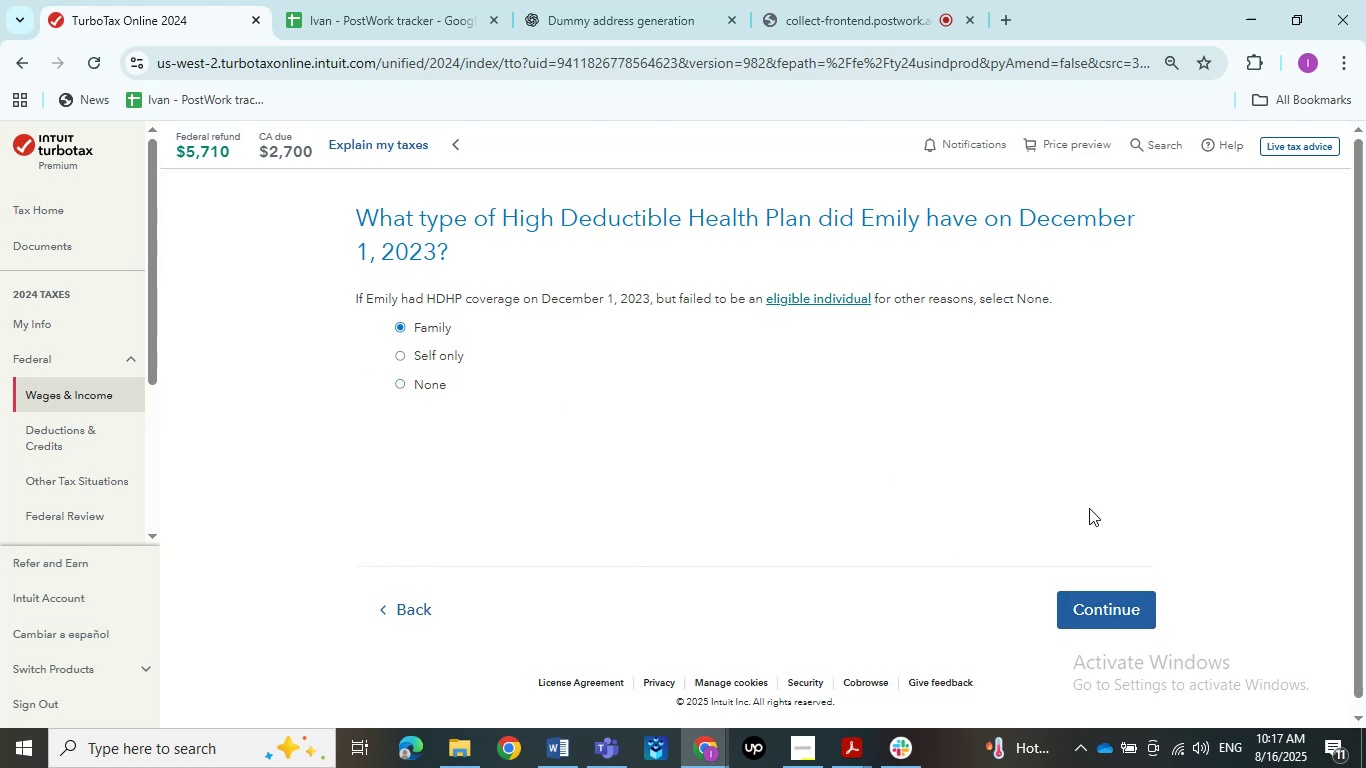 
left_click([1072, 584])
 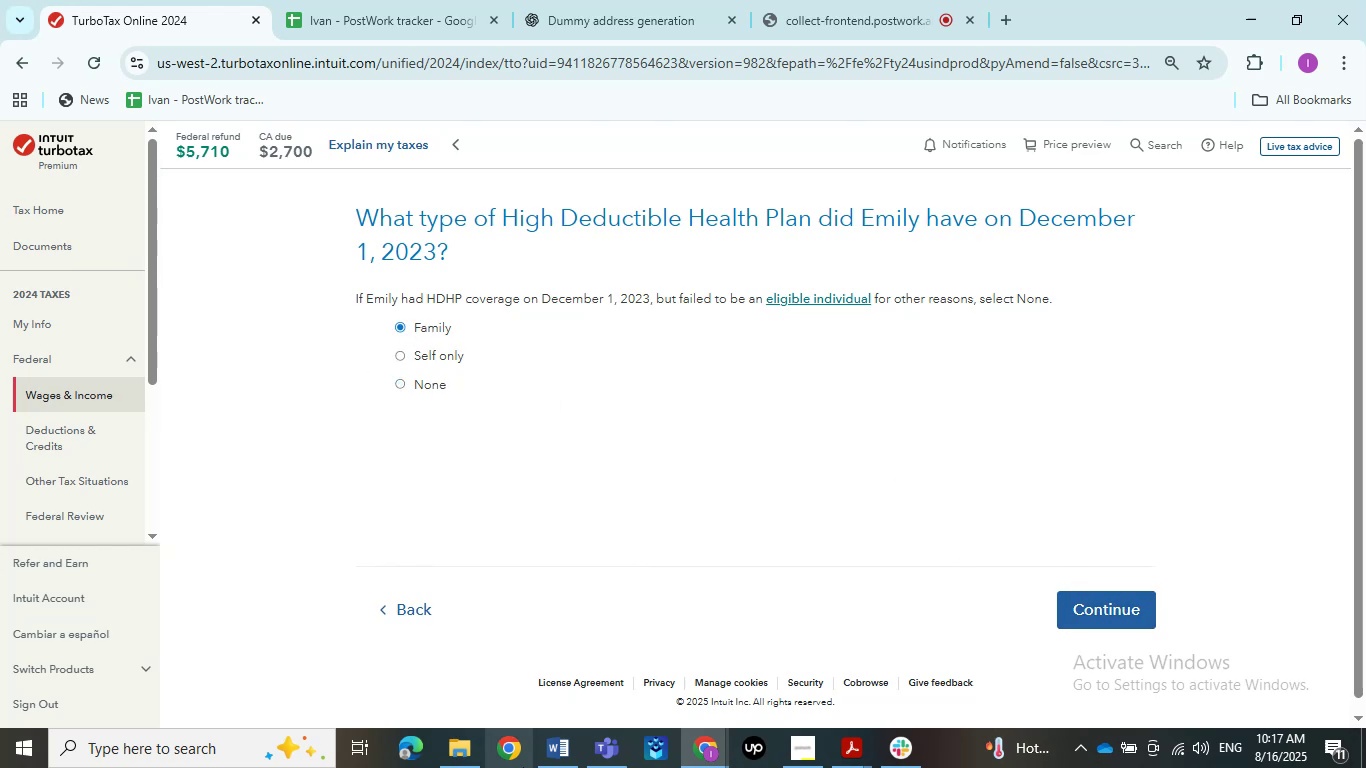 
left_click([1117, 598])
 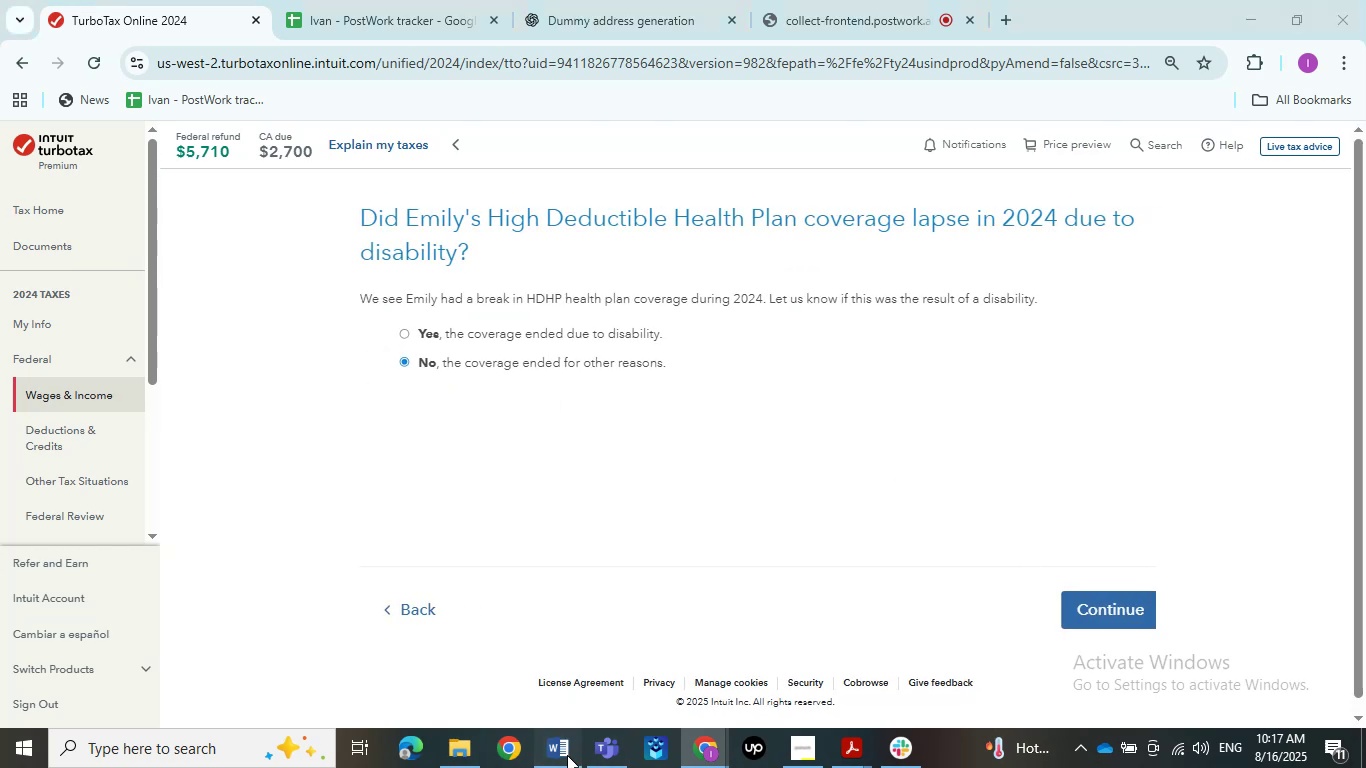 
left_click([563, 753])
 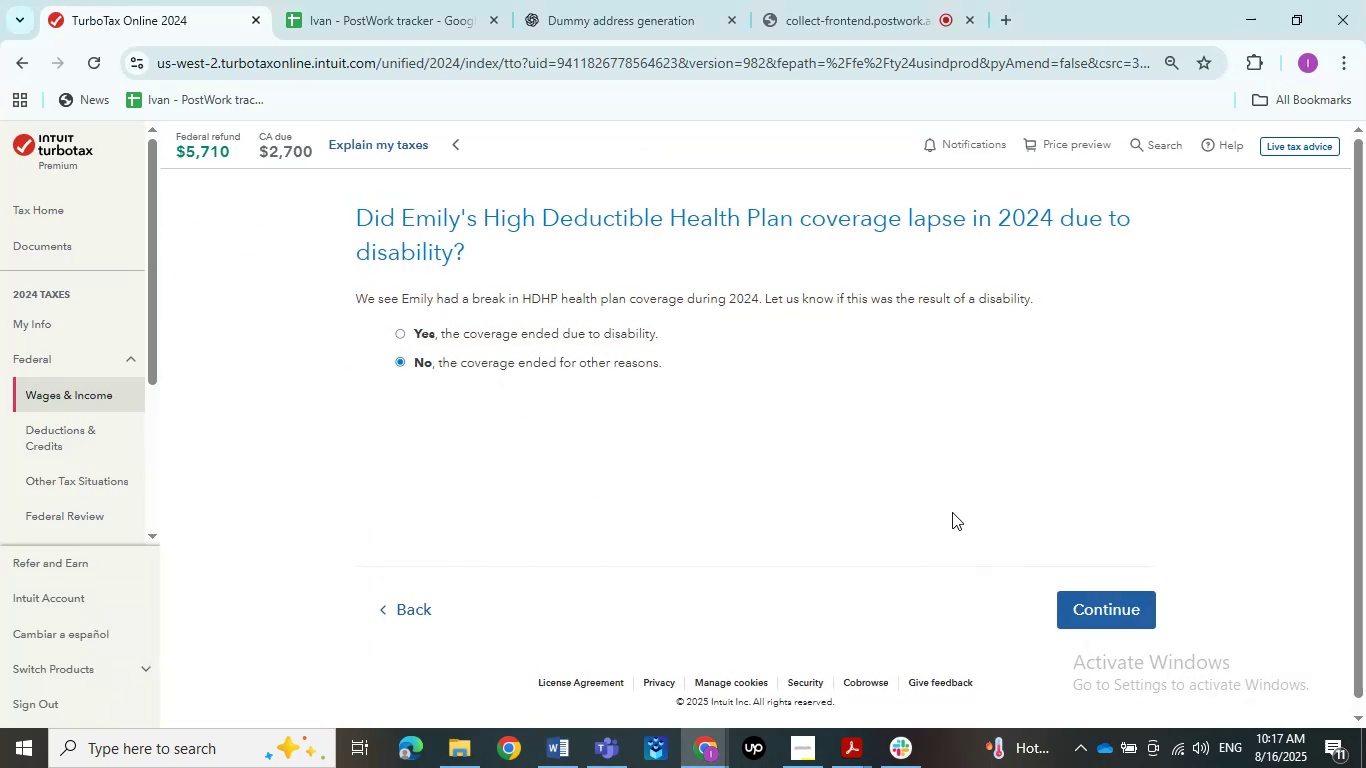 
left_click([1087, 603])
 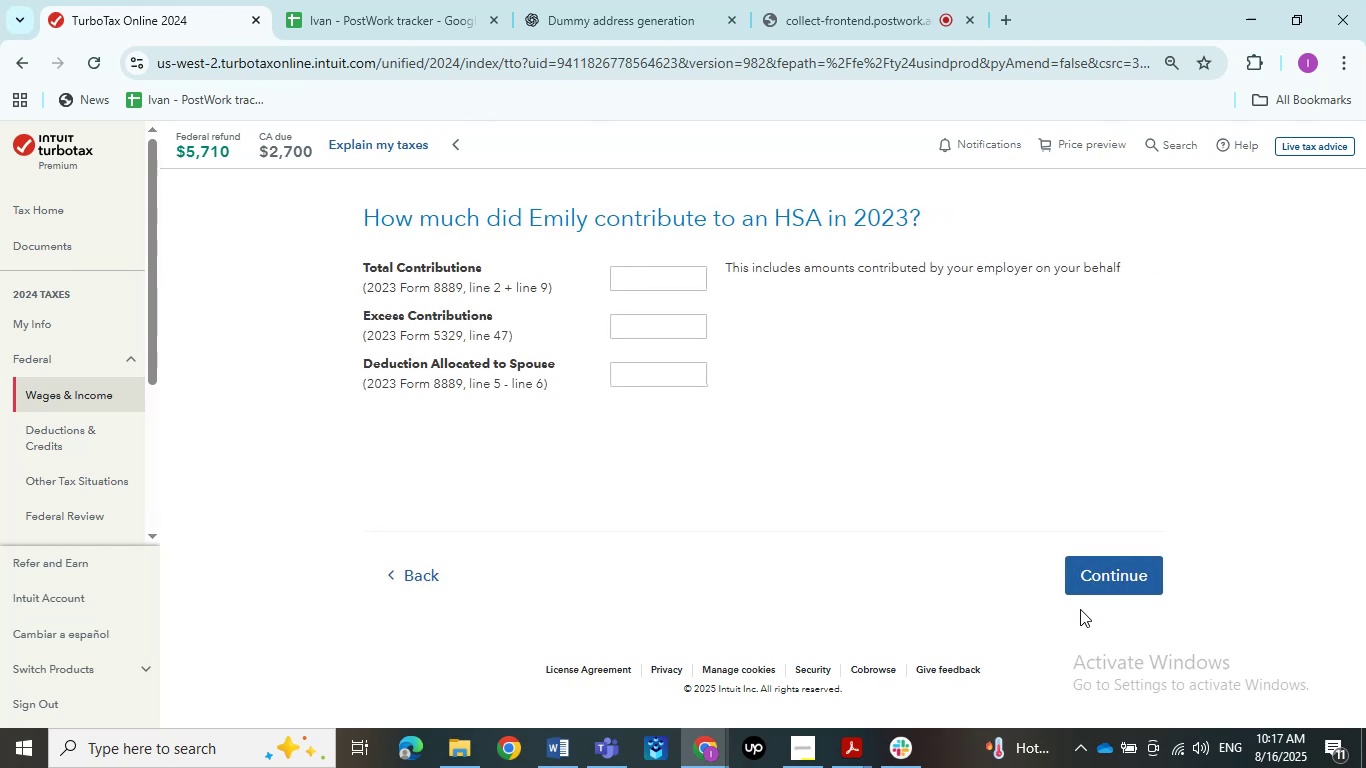 
mouse_move([595, 733])
 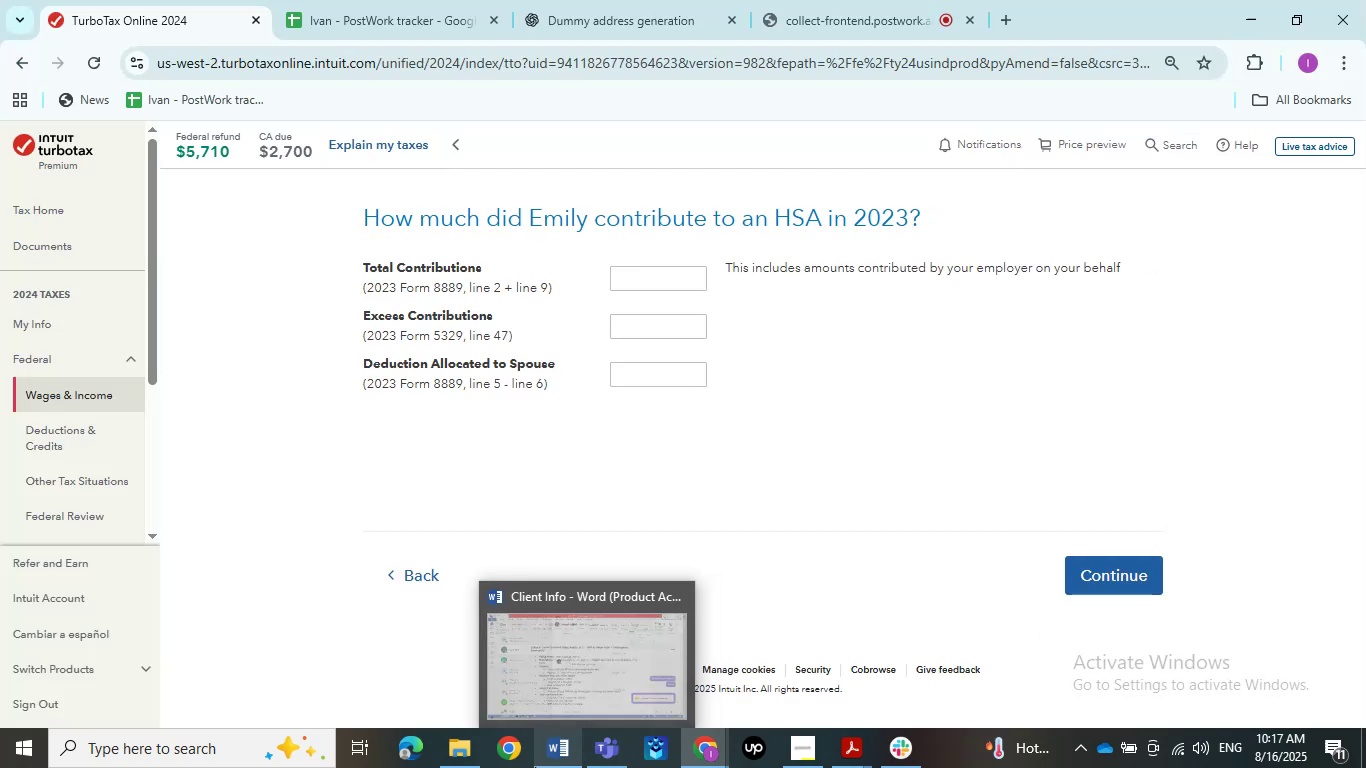 
left_click([546, 661])
 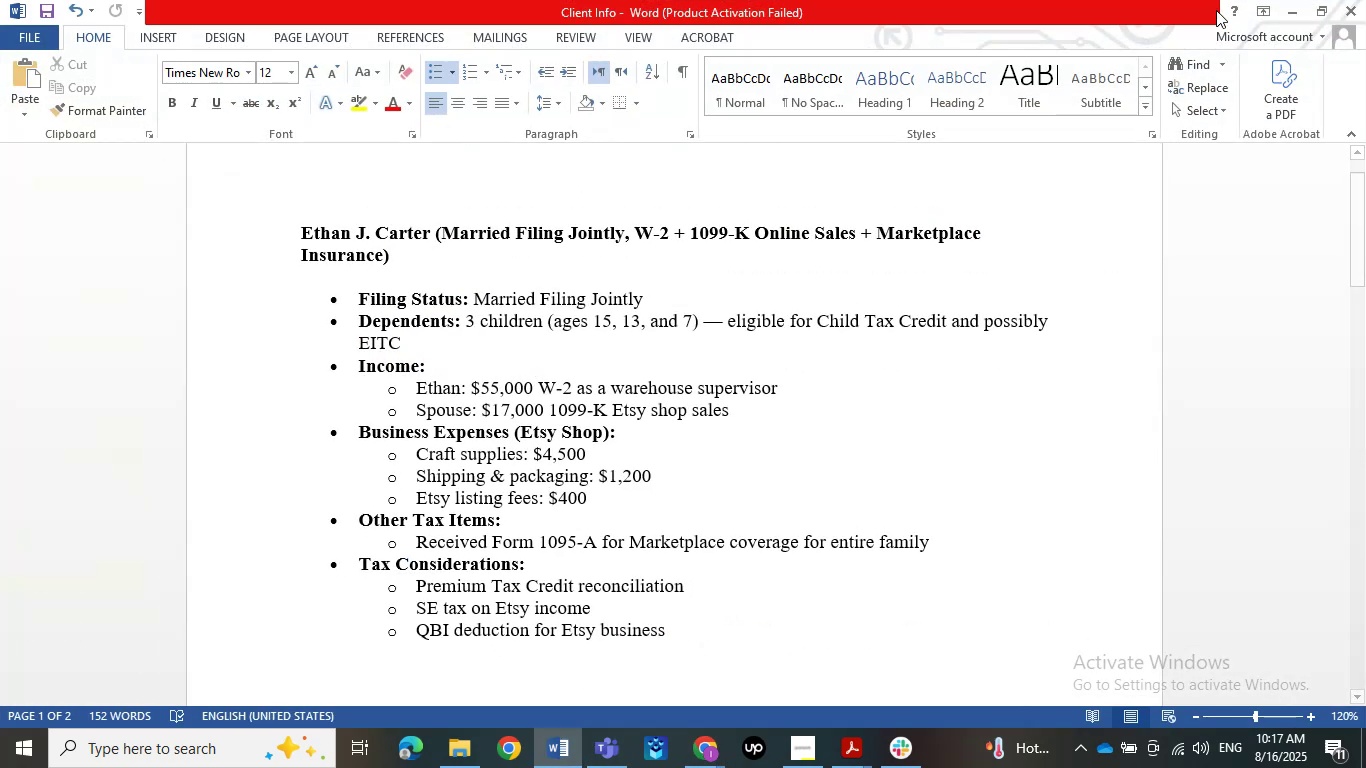 
left_click([1295, 3])
 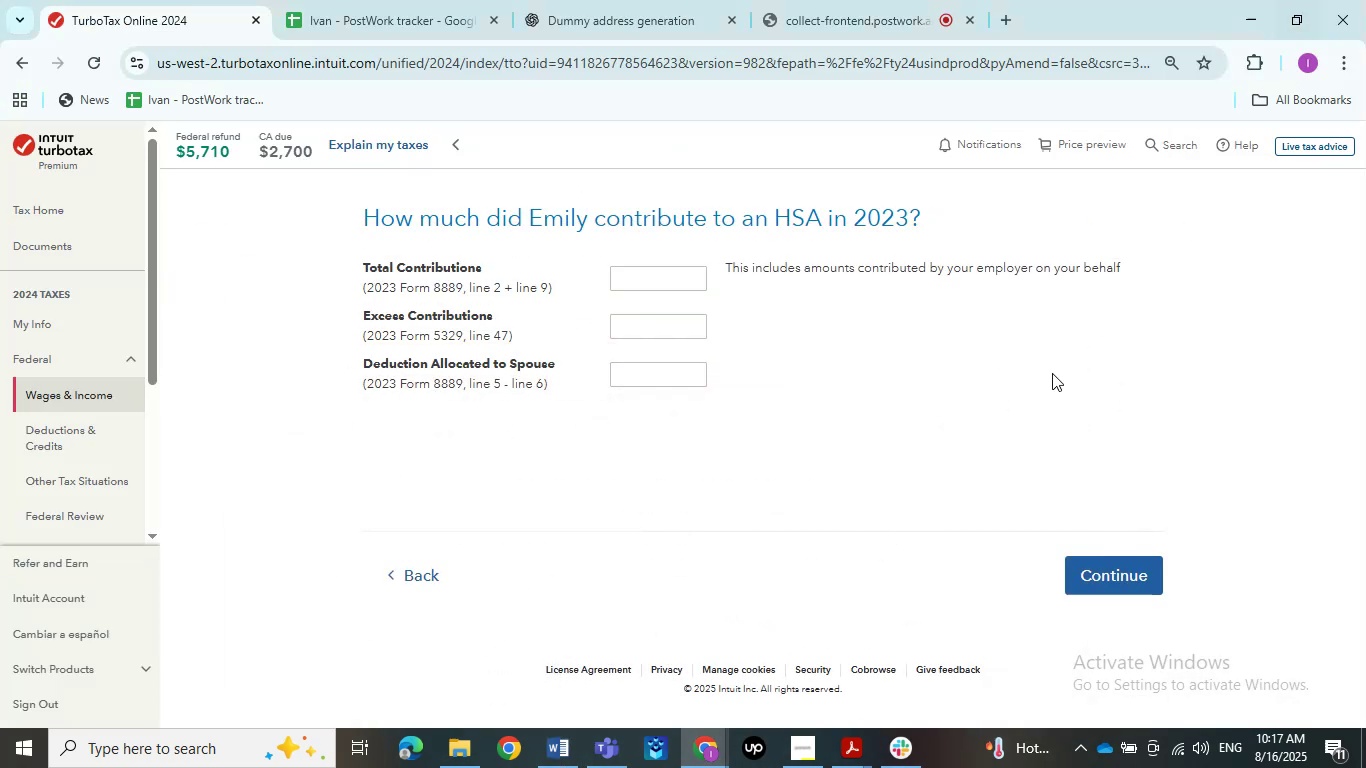 
left_click_drag(start_coordinate=[875, 743], to_coordinate=[865, 749])
 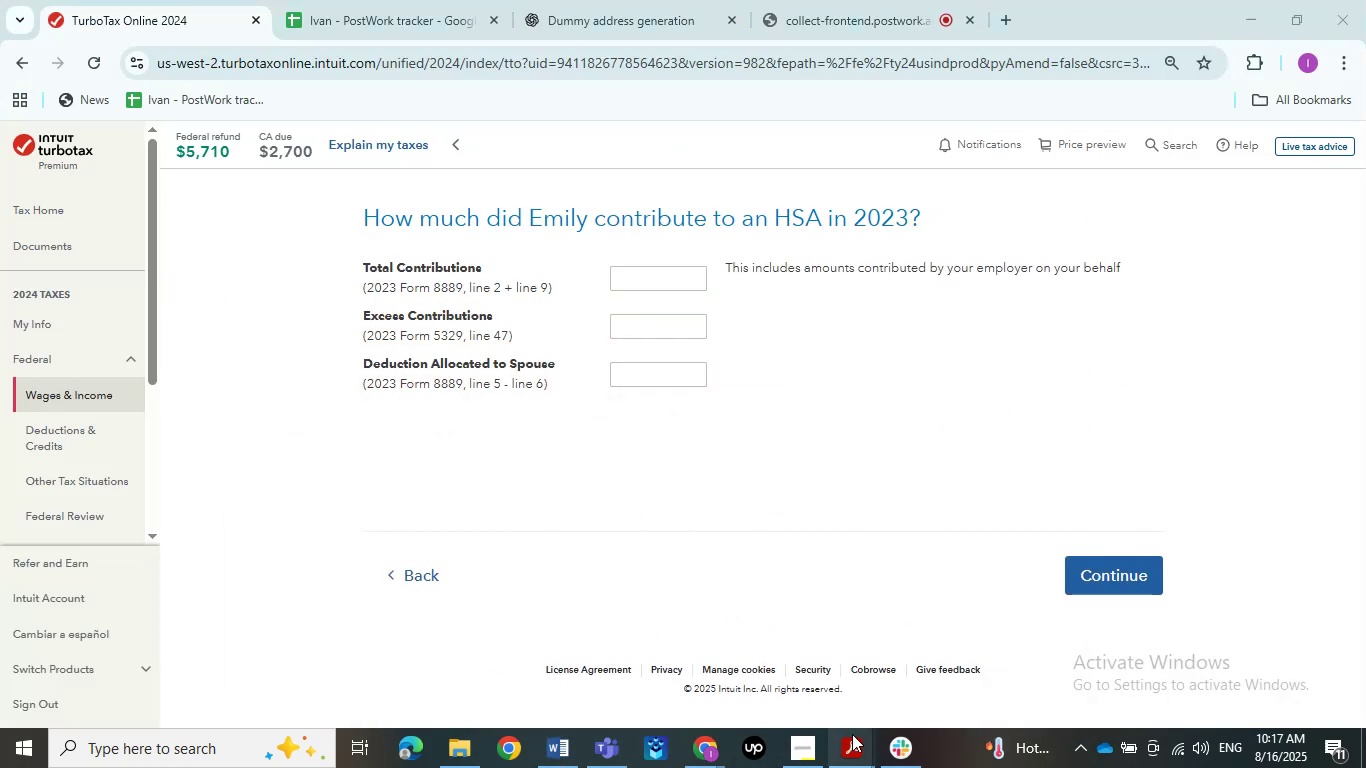 
double_click([637, 679])
 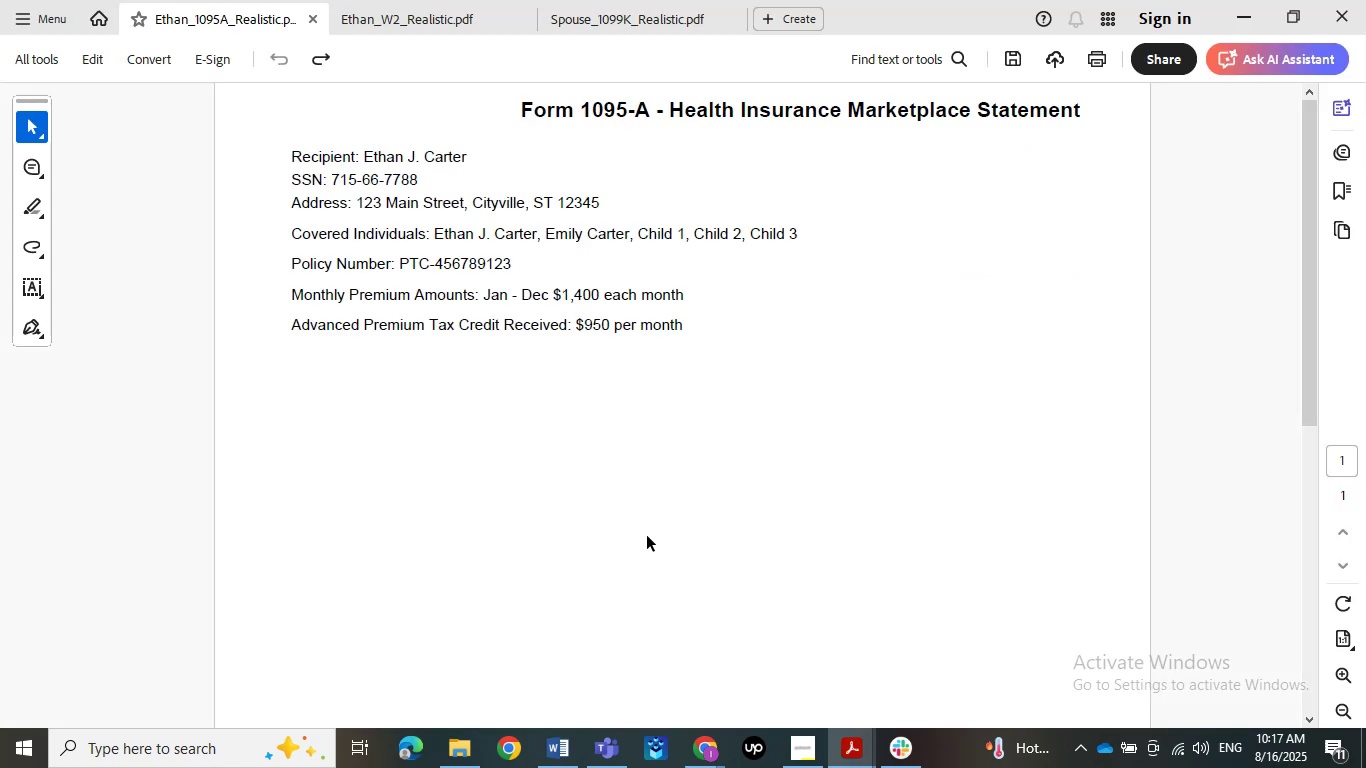 
wait(5.71)
 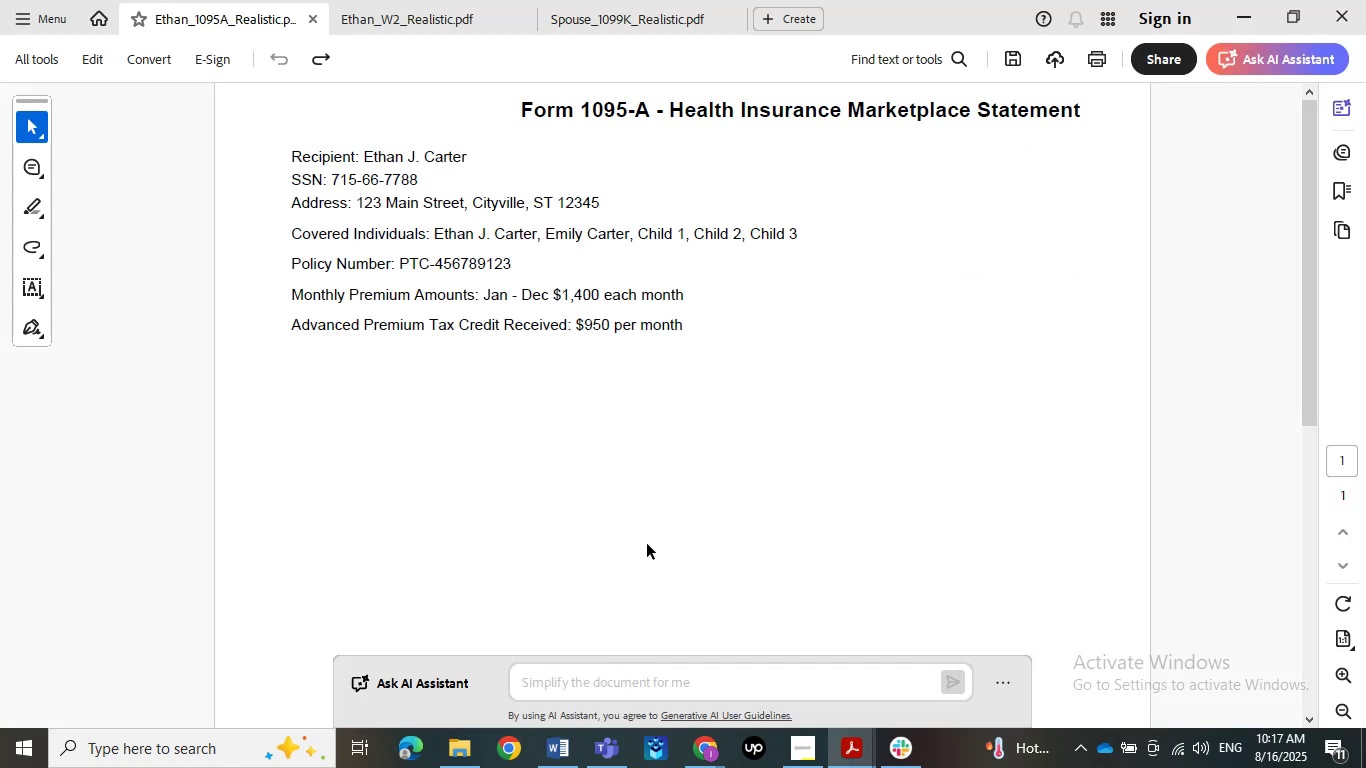 
left_click([1239, 0])
 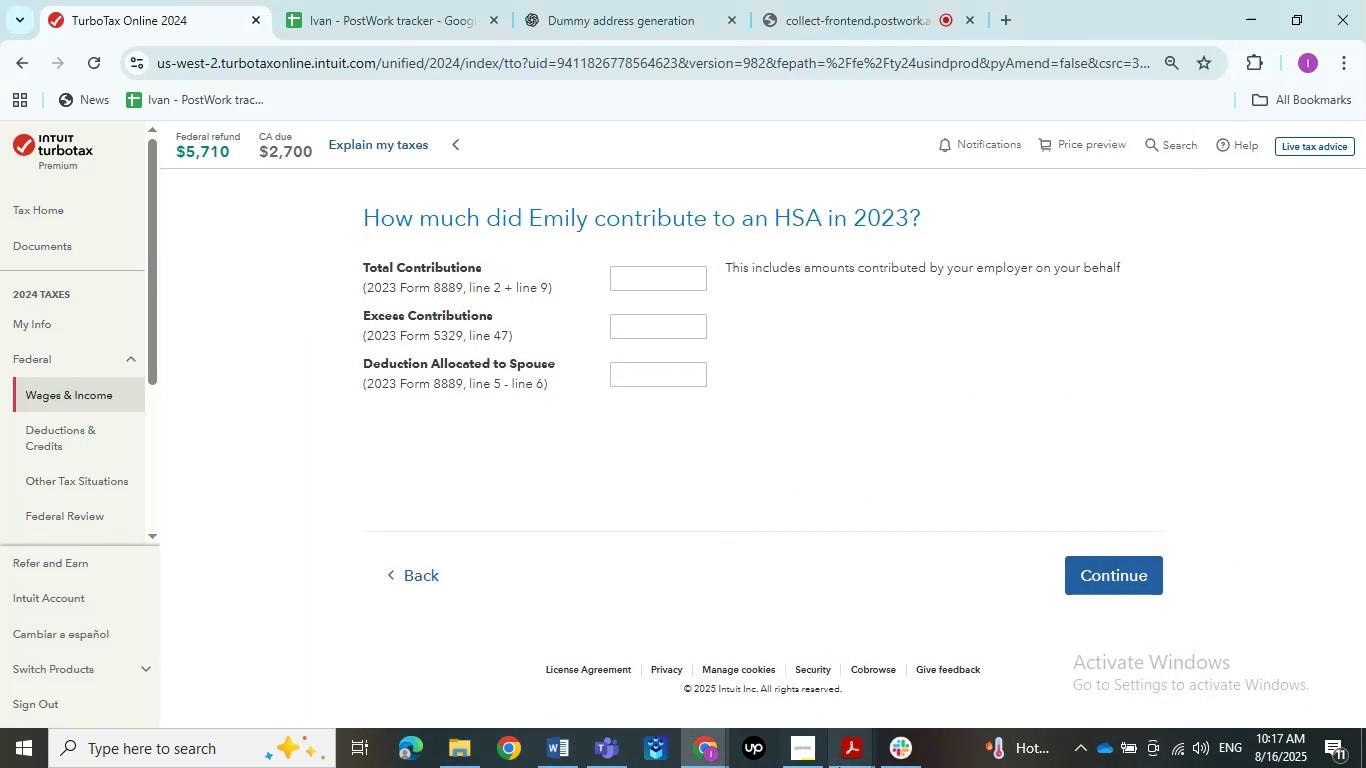 
left_click([698, 632])
 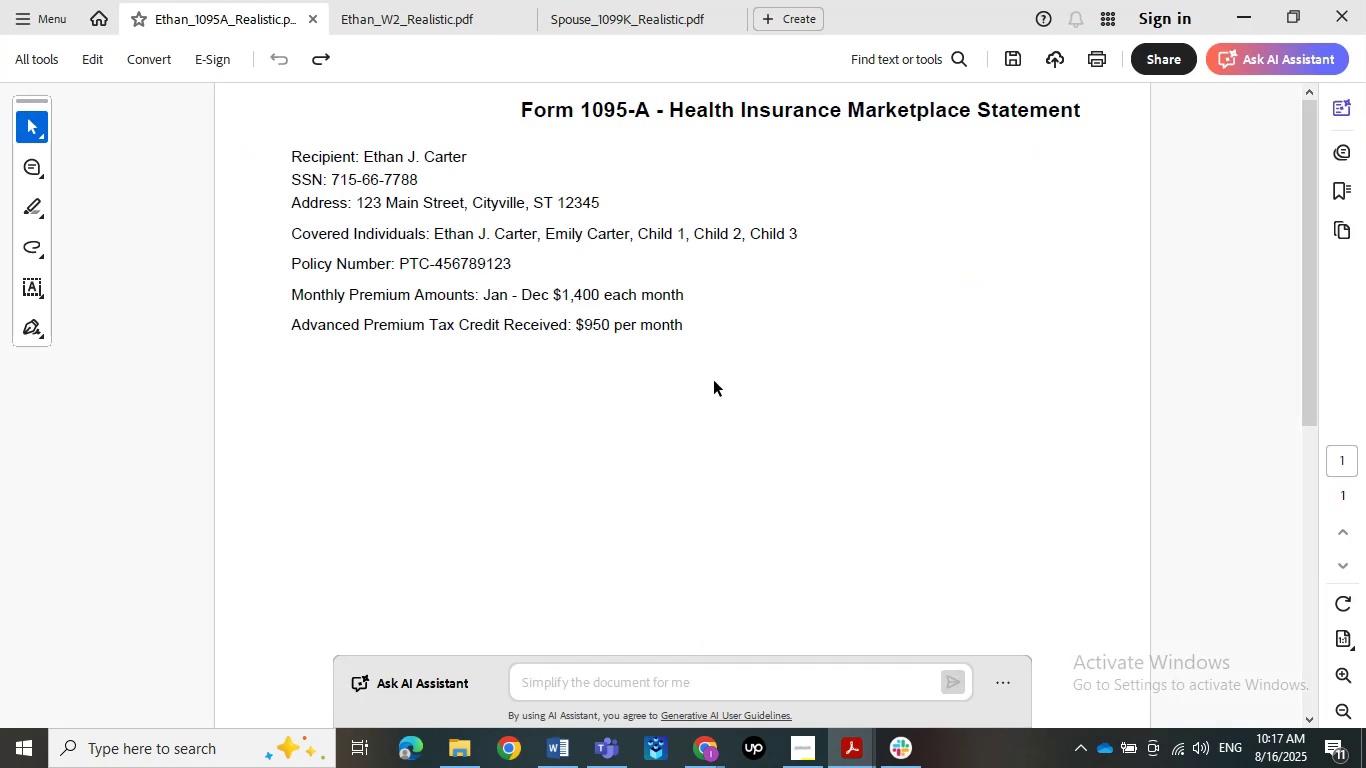 
left_click([1238, 6])
 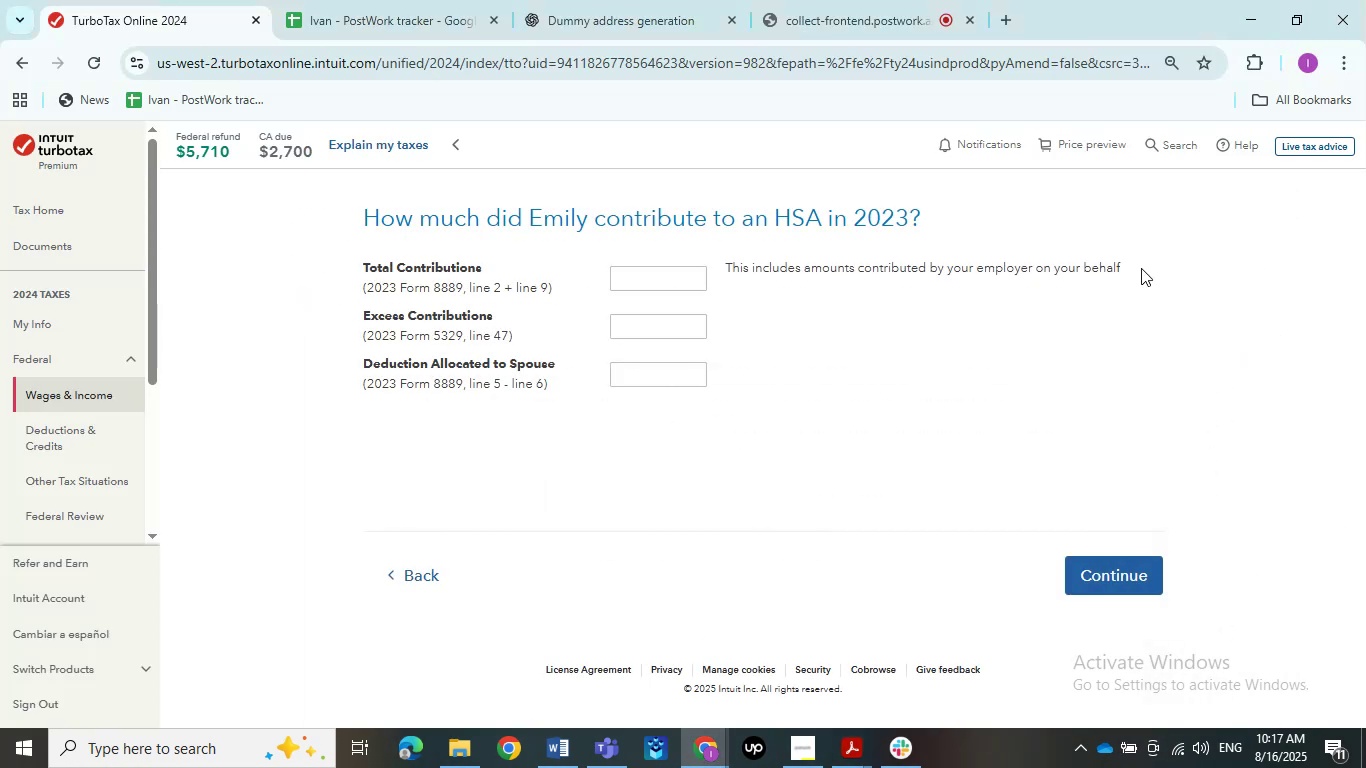 
left_click([662, 279])
 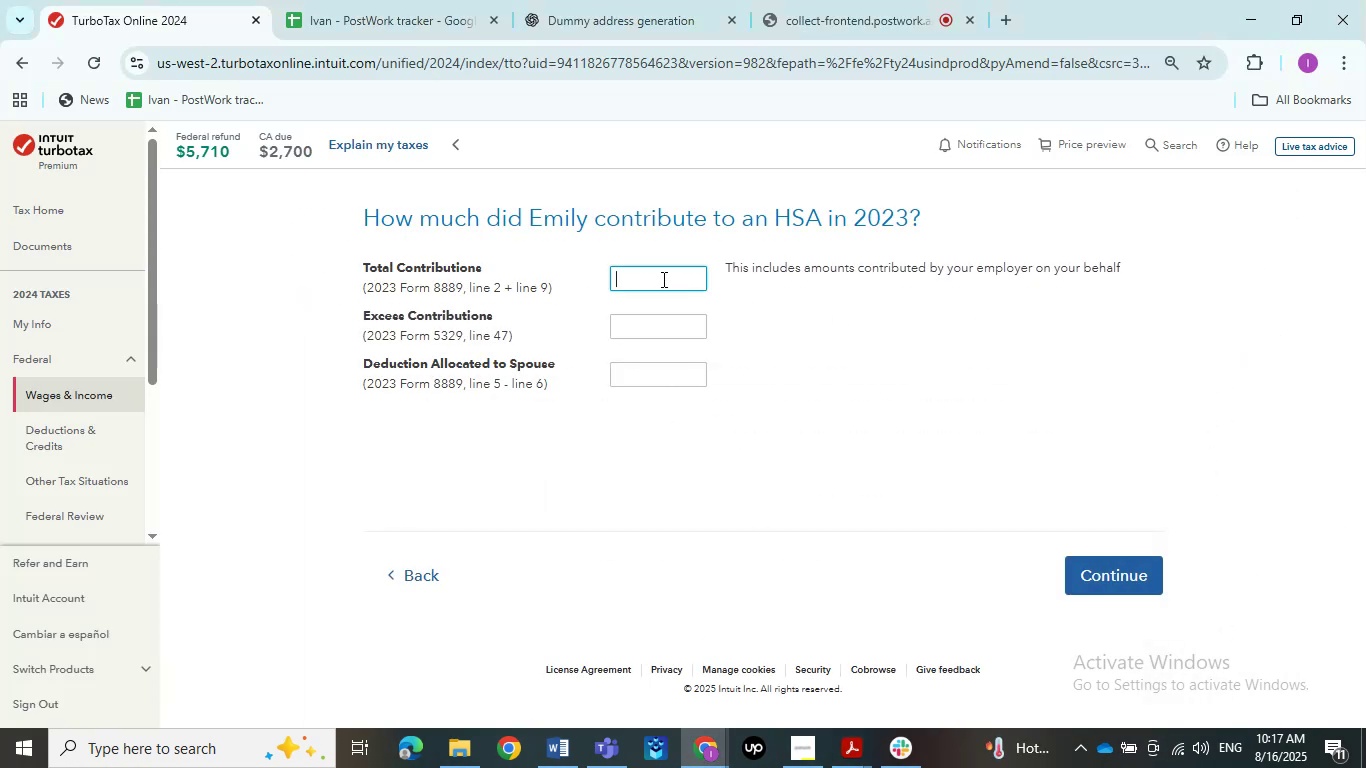 
key(Numpad1)
 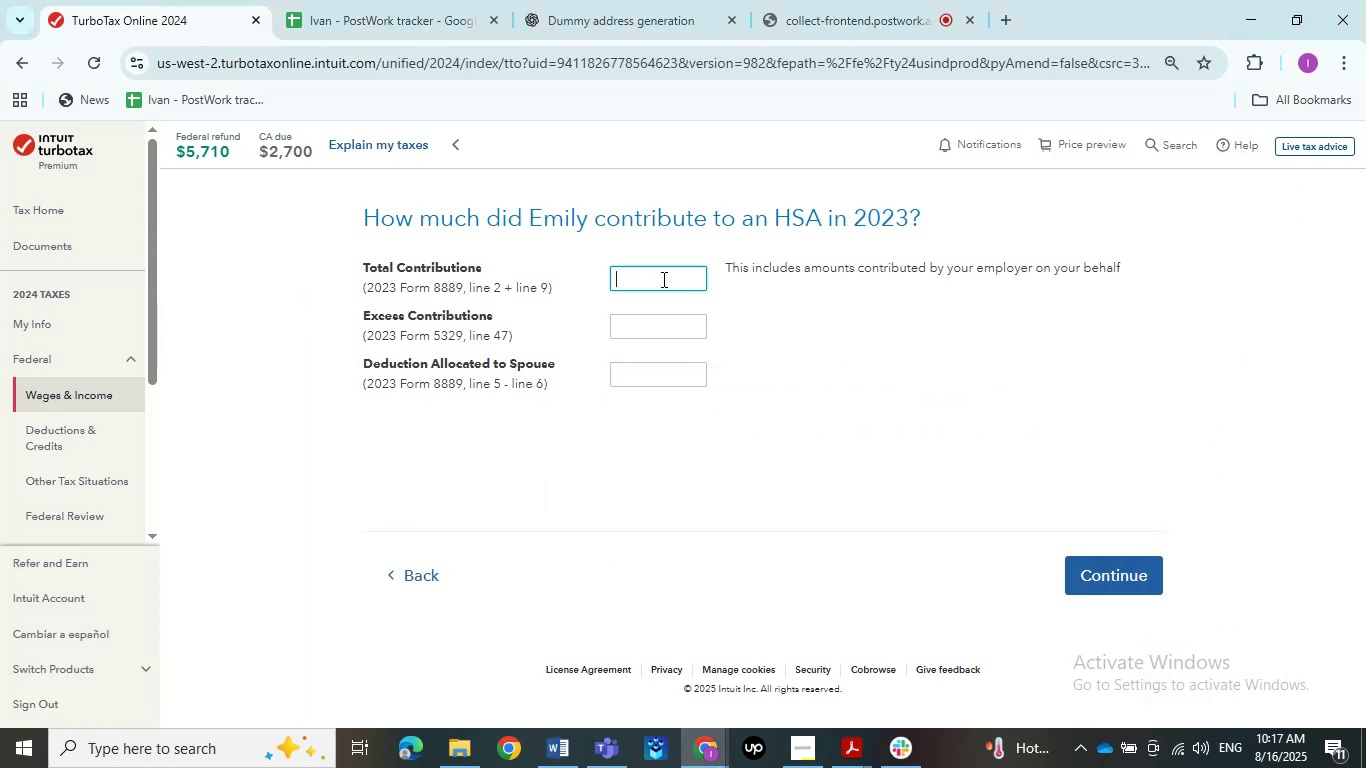 
key(Numpad4)
 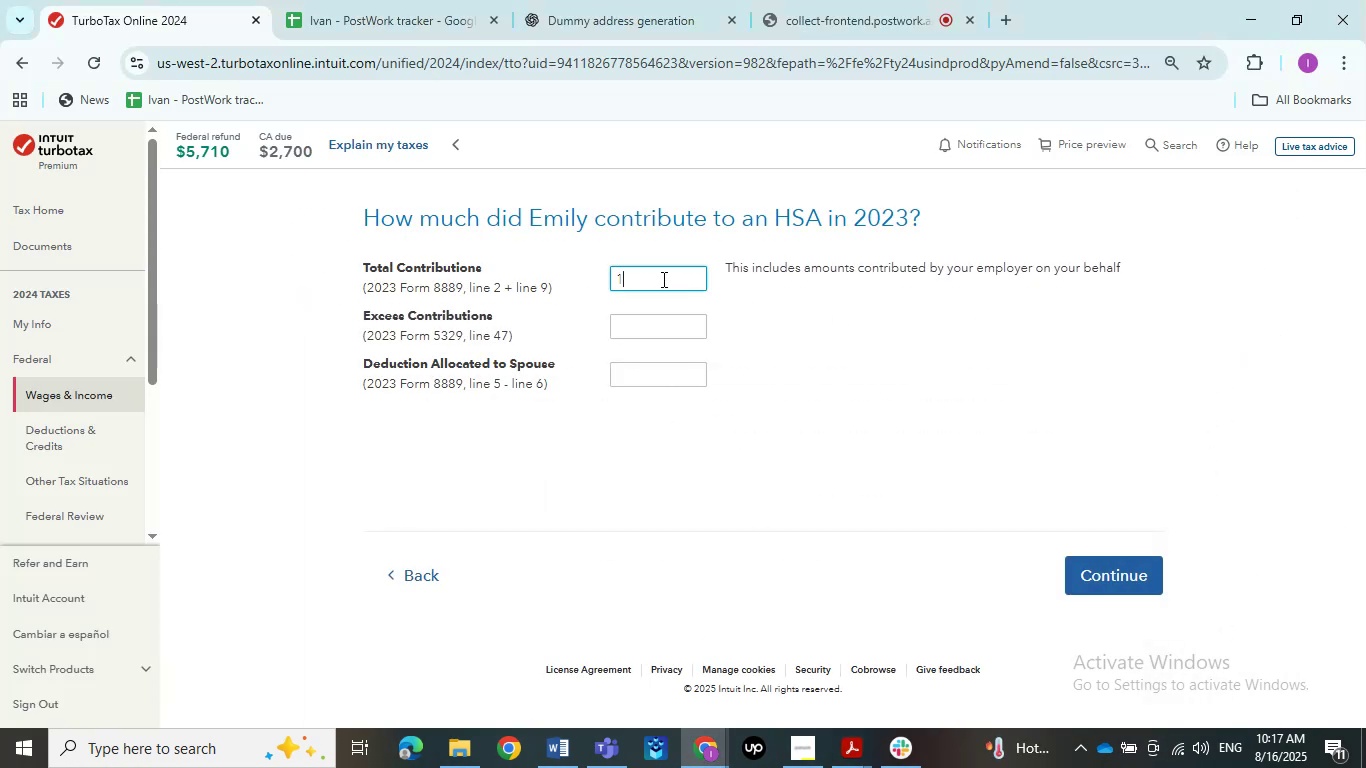 
key(Numpad0)
 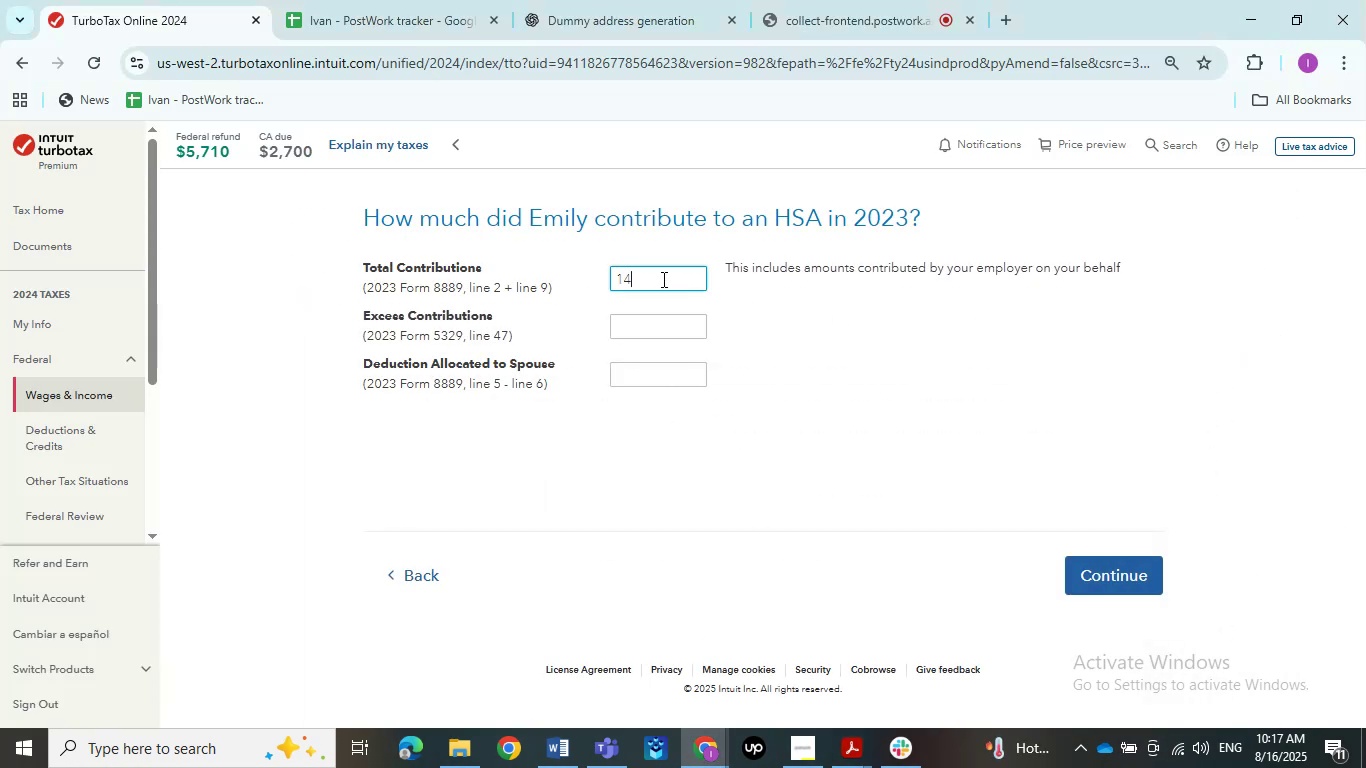 
key(Numpad0)
 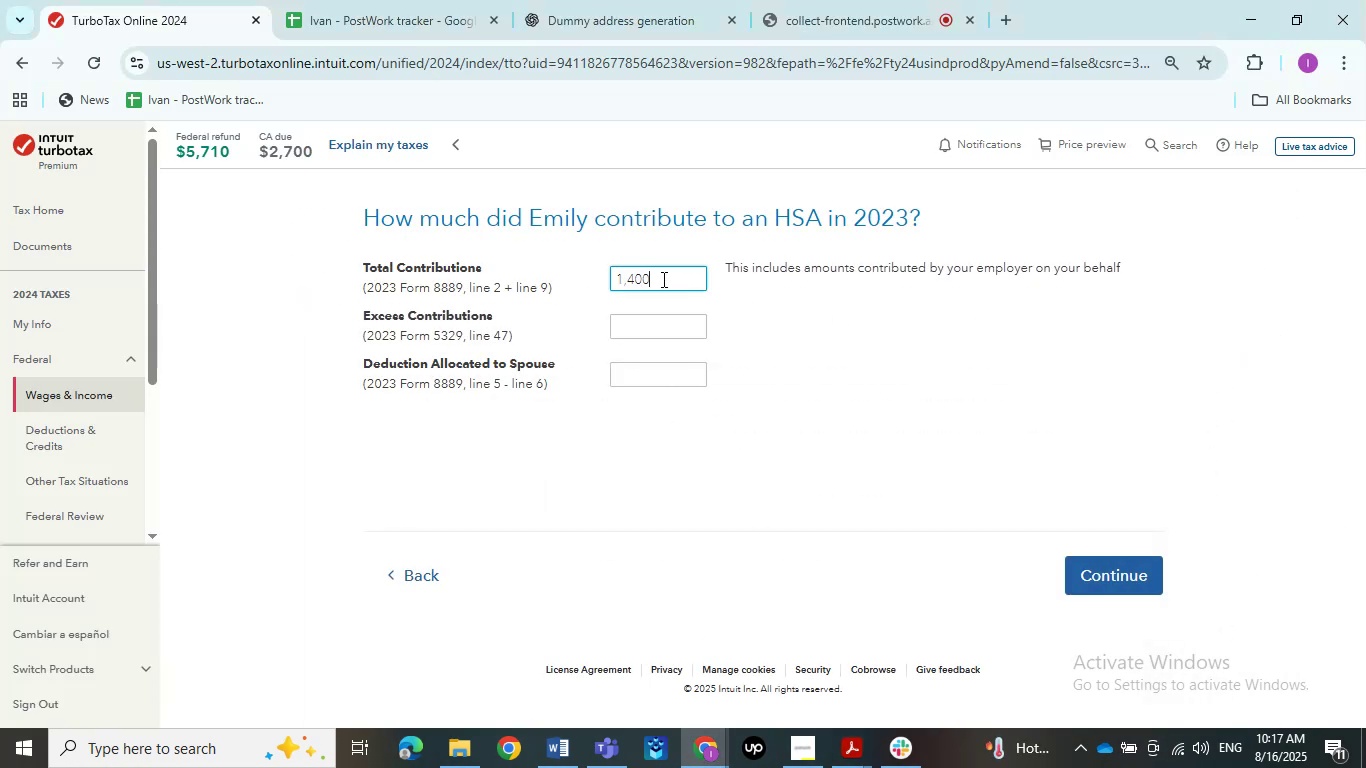 
left_click([914, 322])
 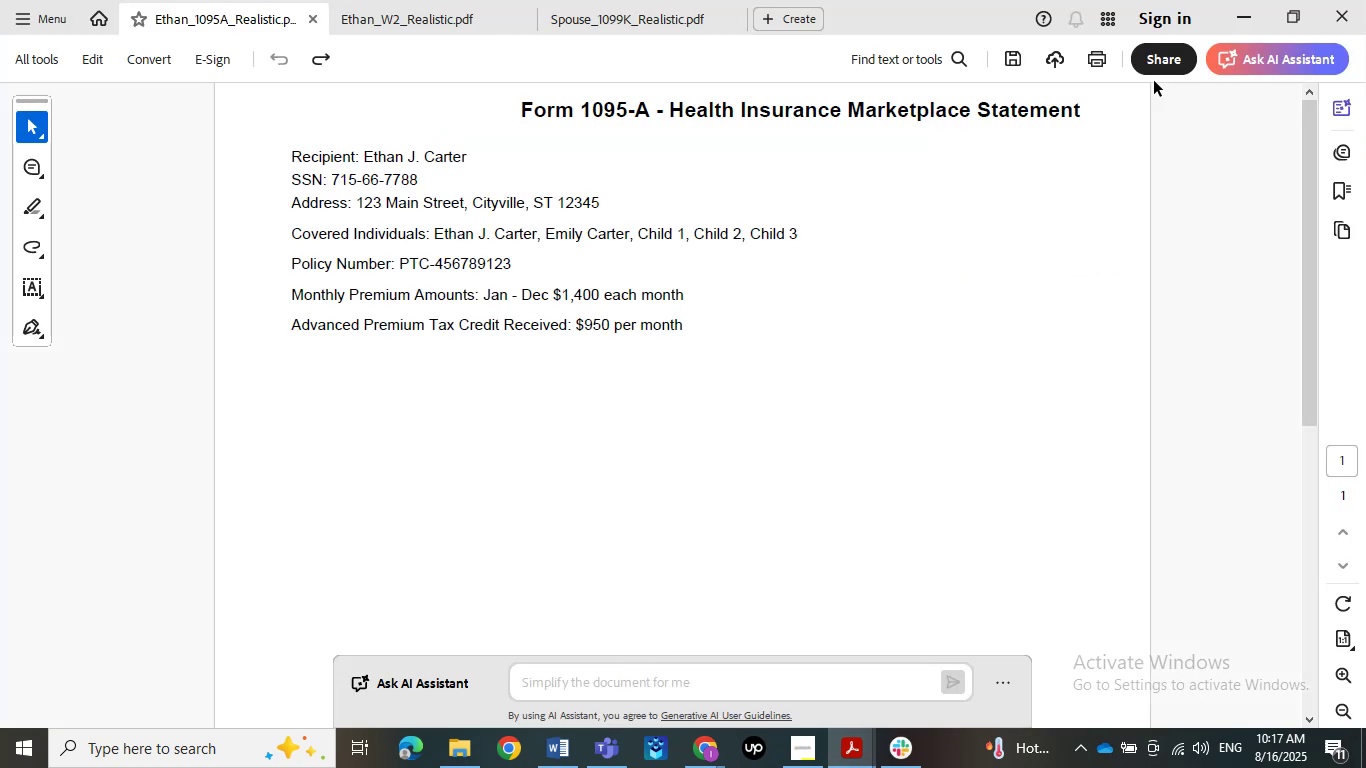 
left_click([1251, 9])
 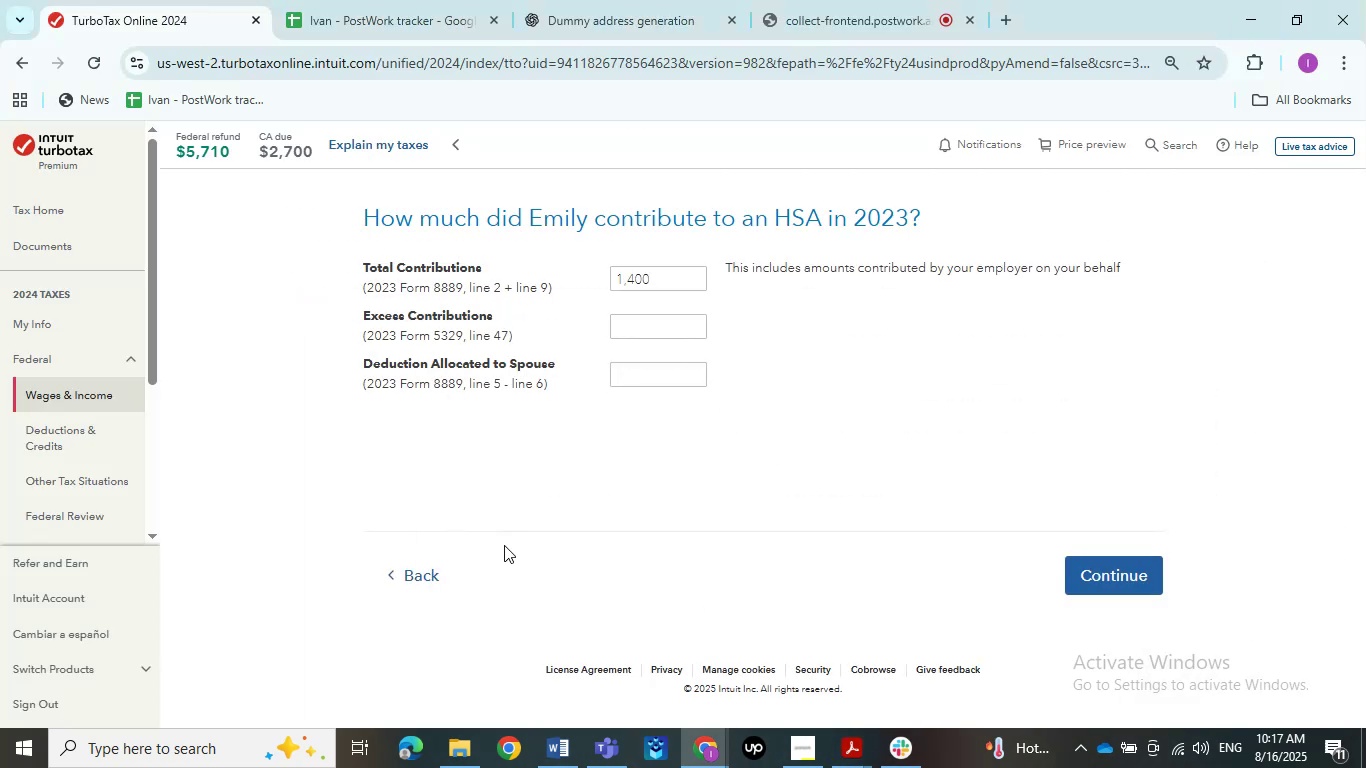 
left_click([415, 575])
 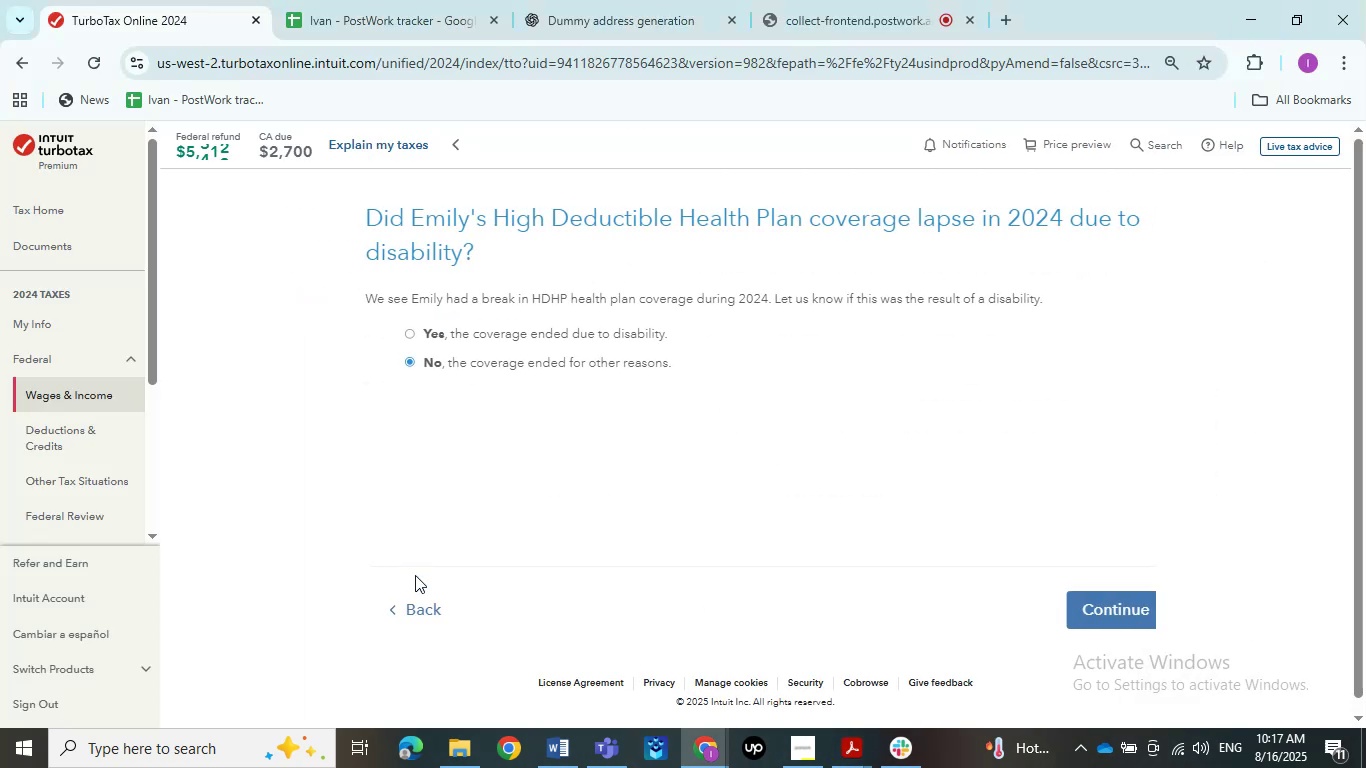 
left_click([417, 602])
 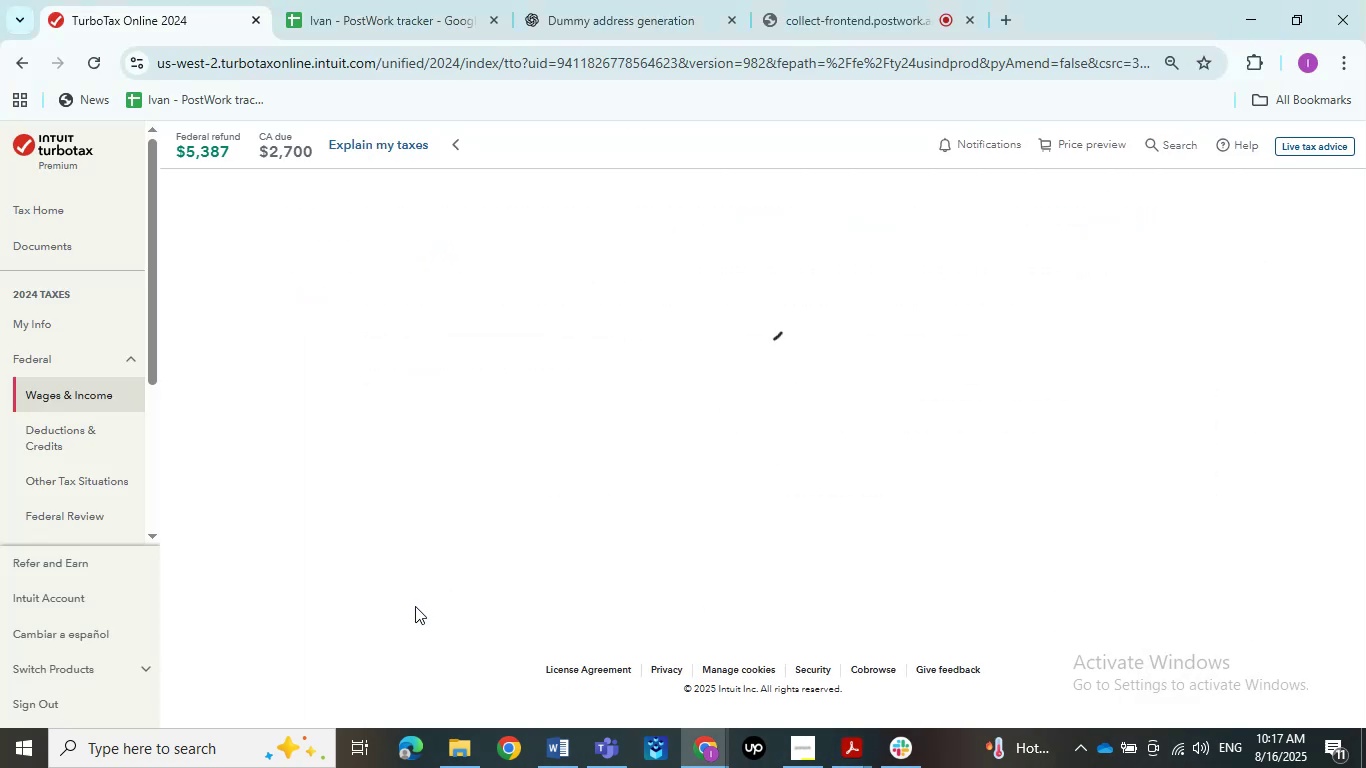 
left_click([415, 606])
 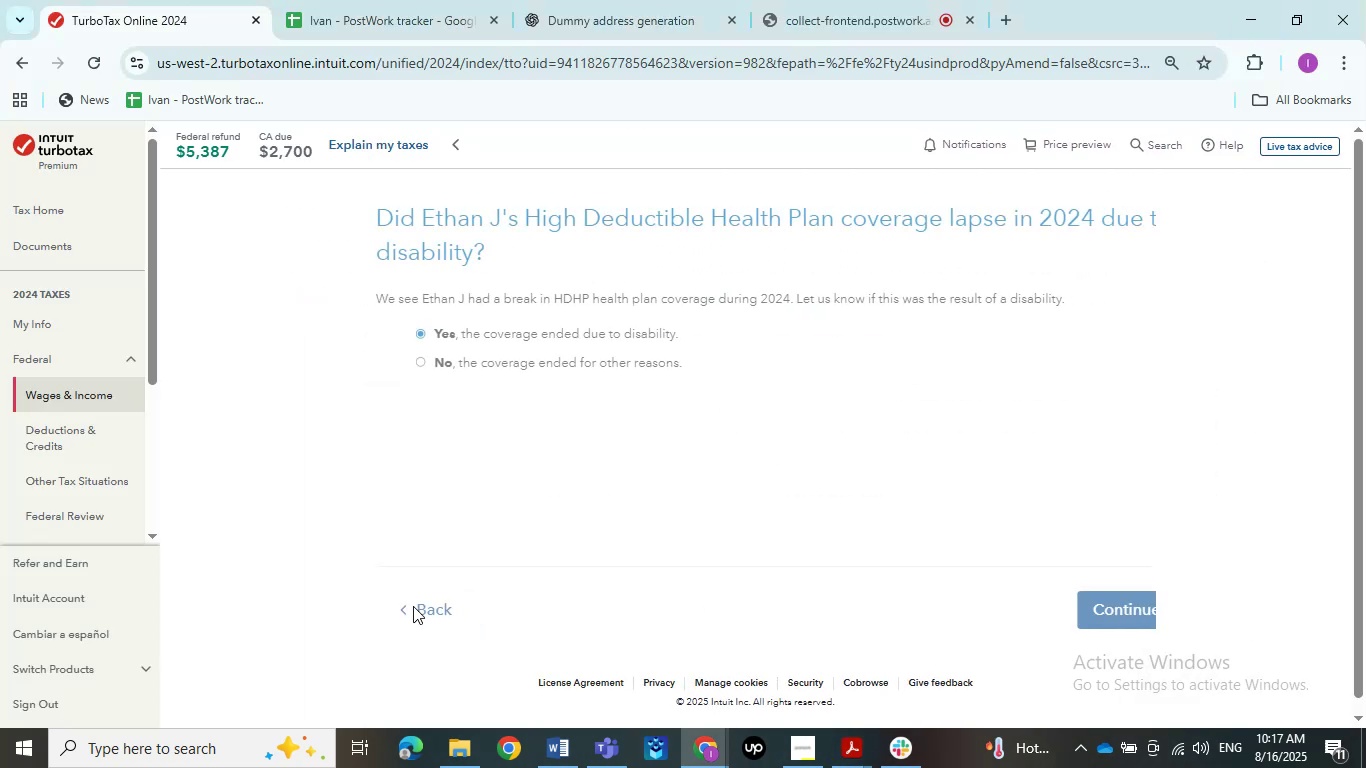 
left_click([413, 606])
 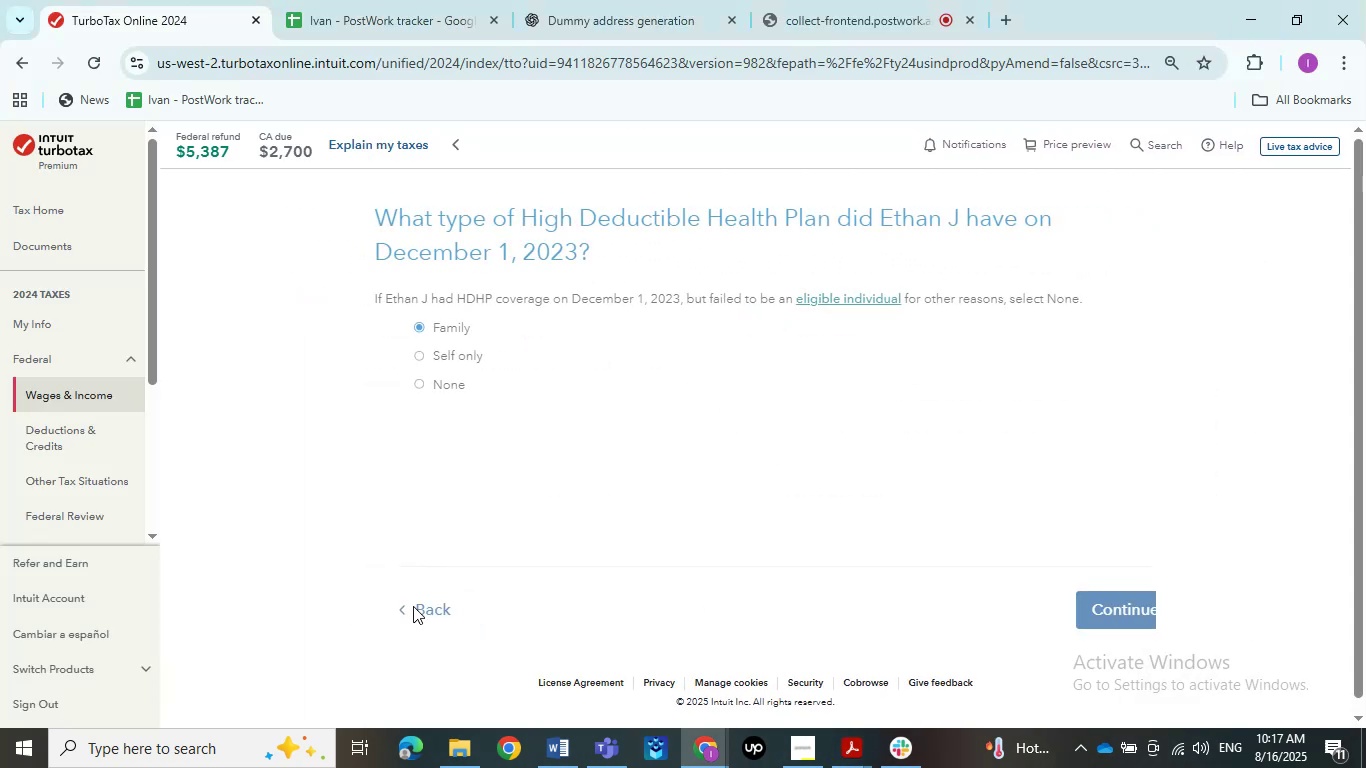 
left_click([413, 606])
 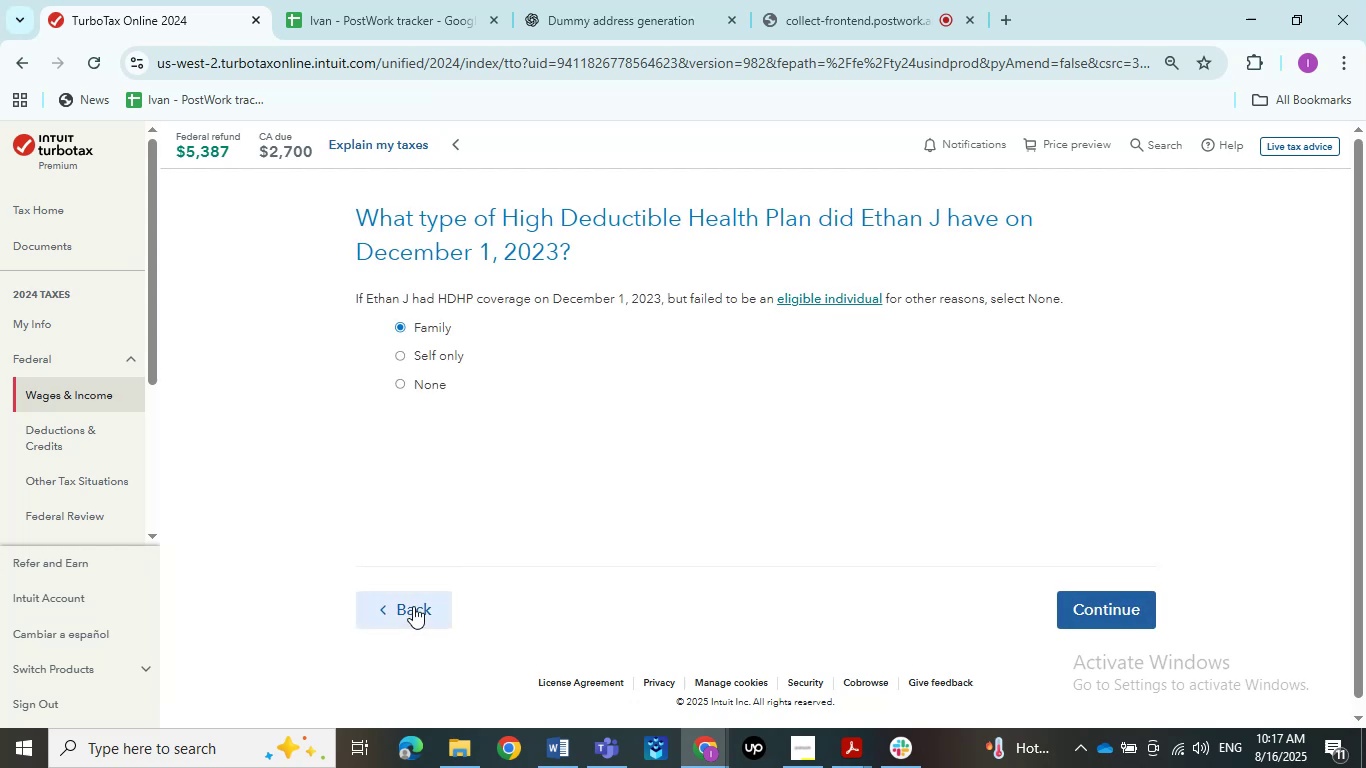 
scroll: coordinate [123, 447], scroll_direction: down, amount: 2.0
 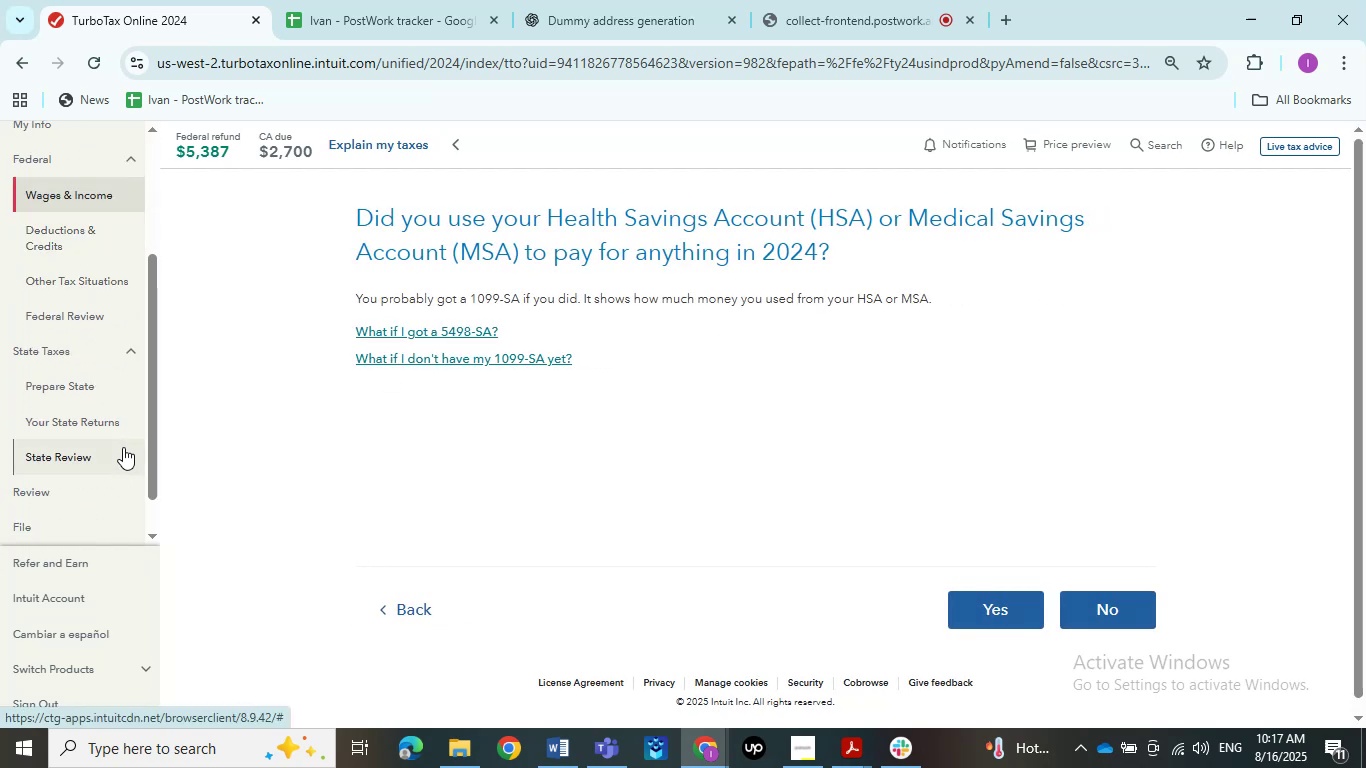 
left_click([404, 619])
 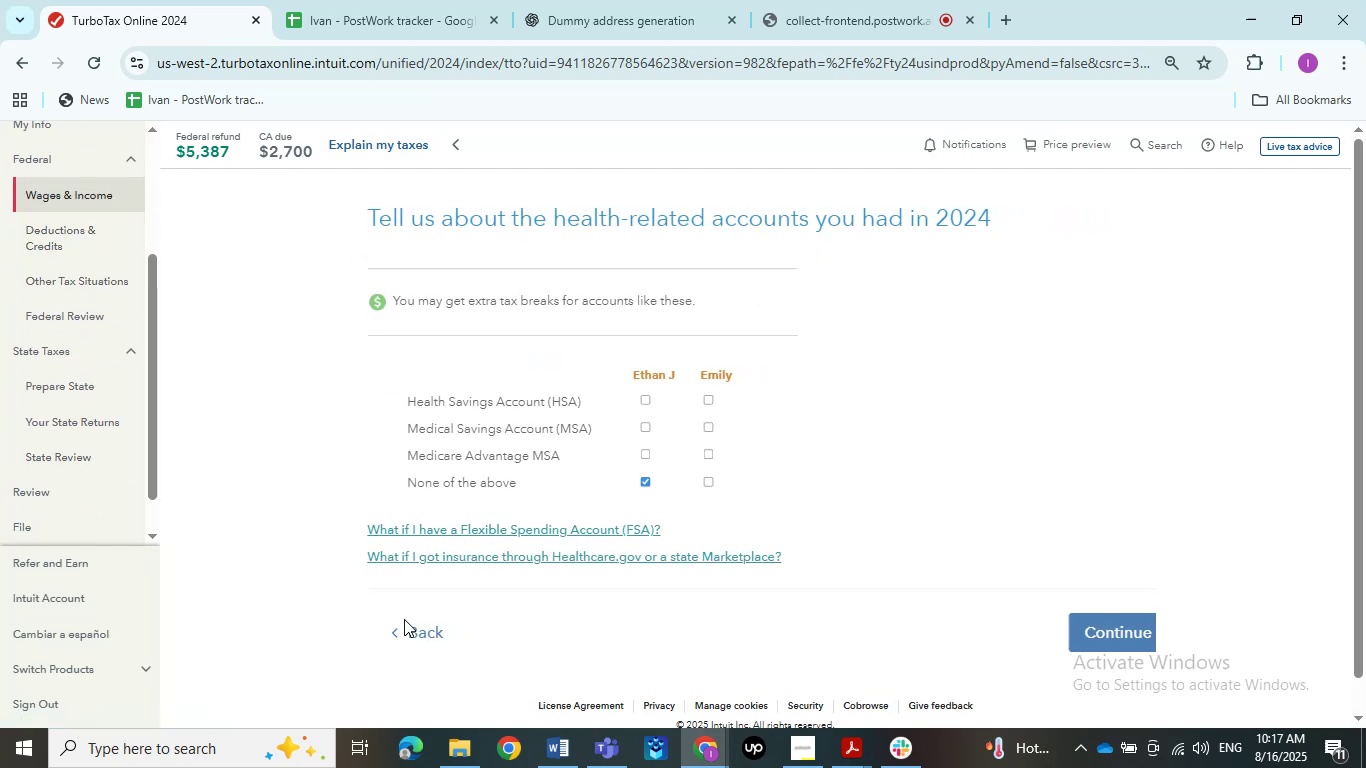 
left_click([404, 619])
 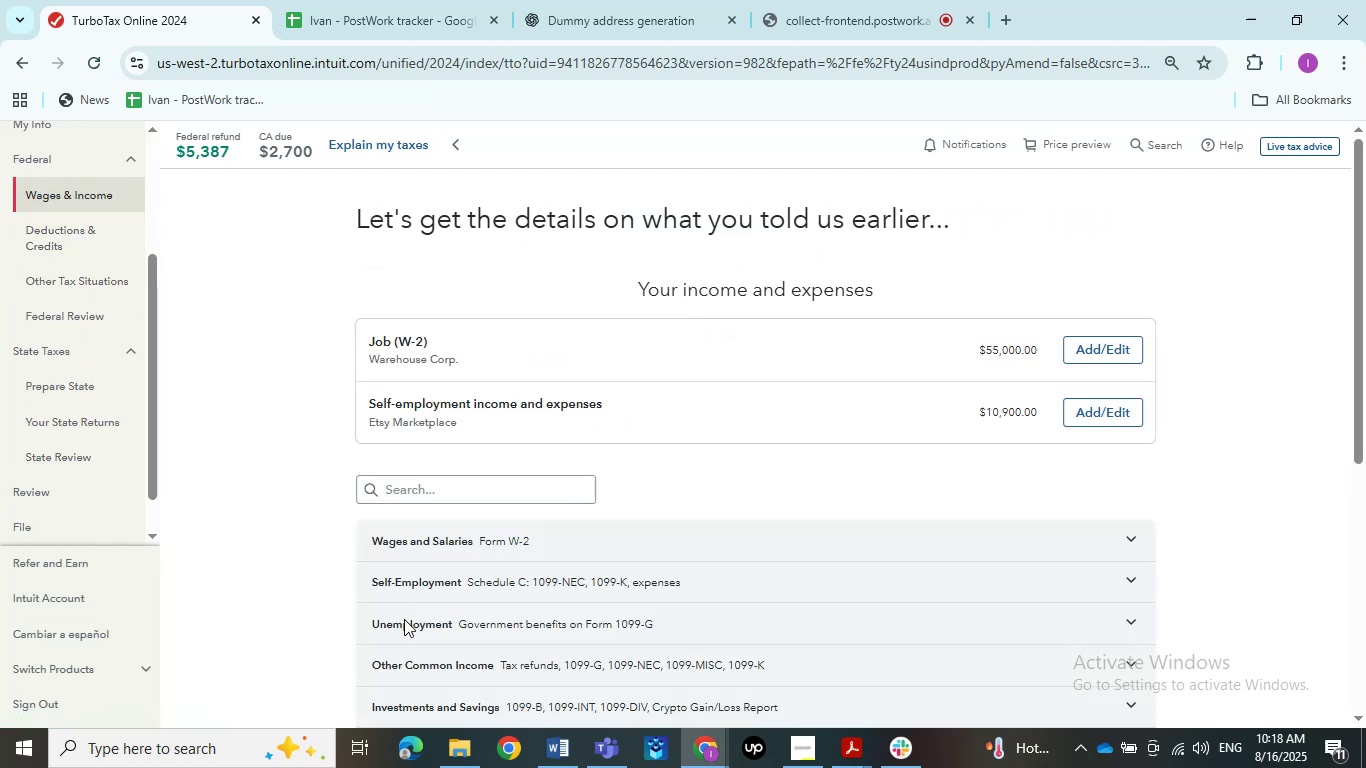 
scroll: coordinate [235, 507], scroll_direction: down, amount: 5.0
 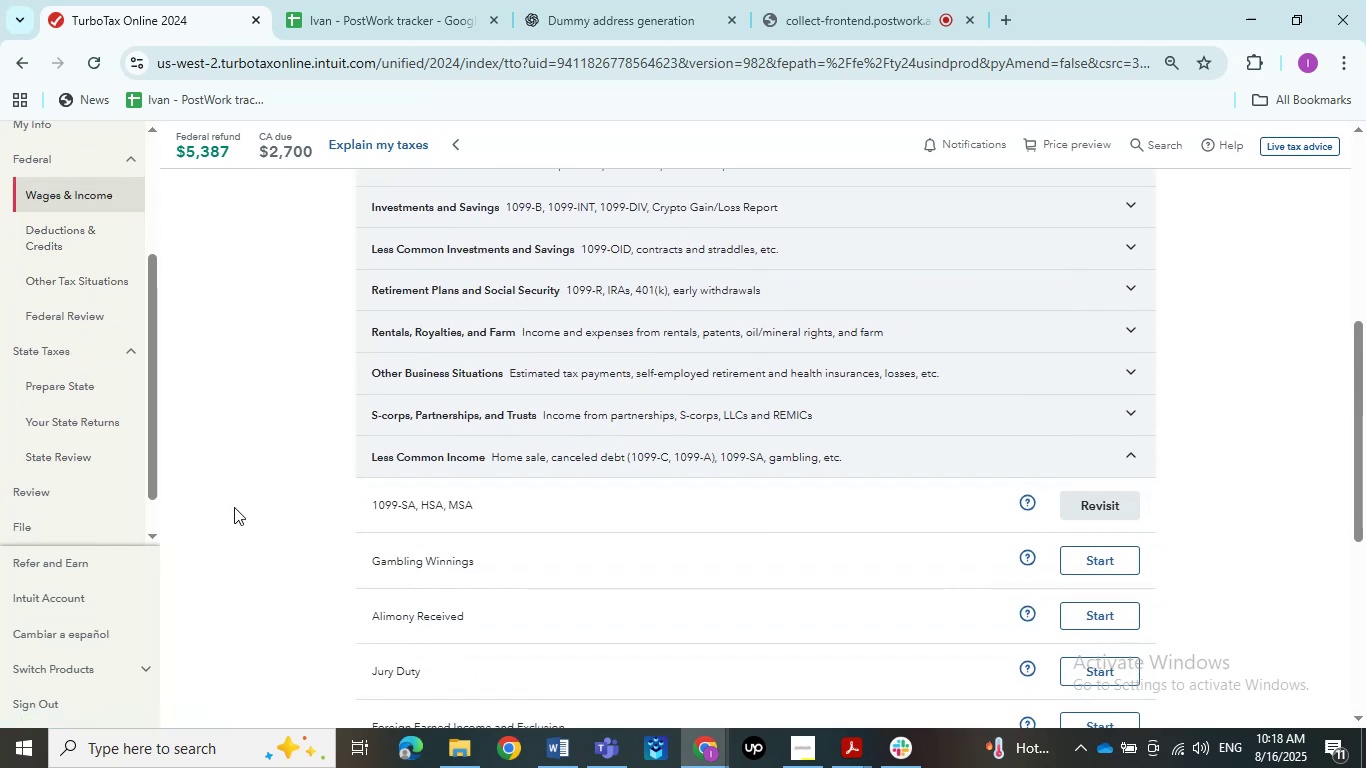 
left_click([504, 463])
 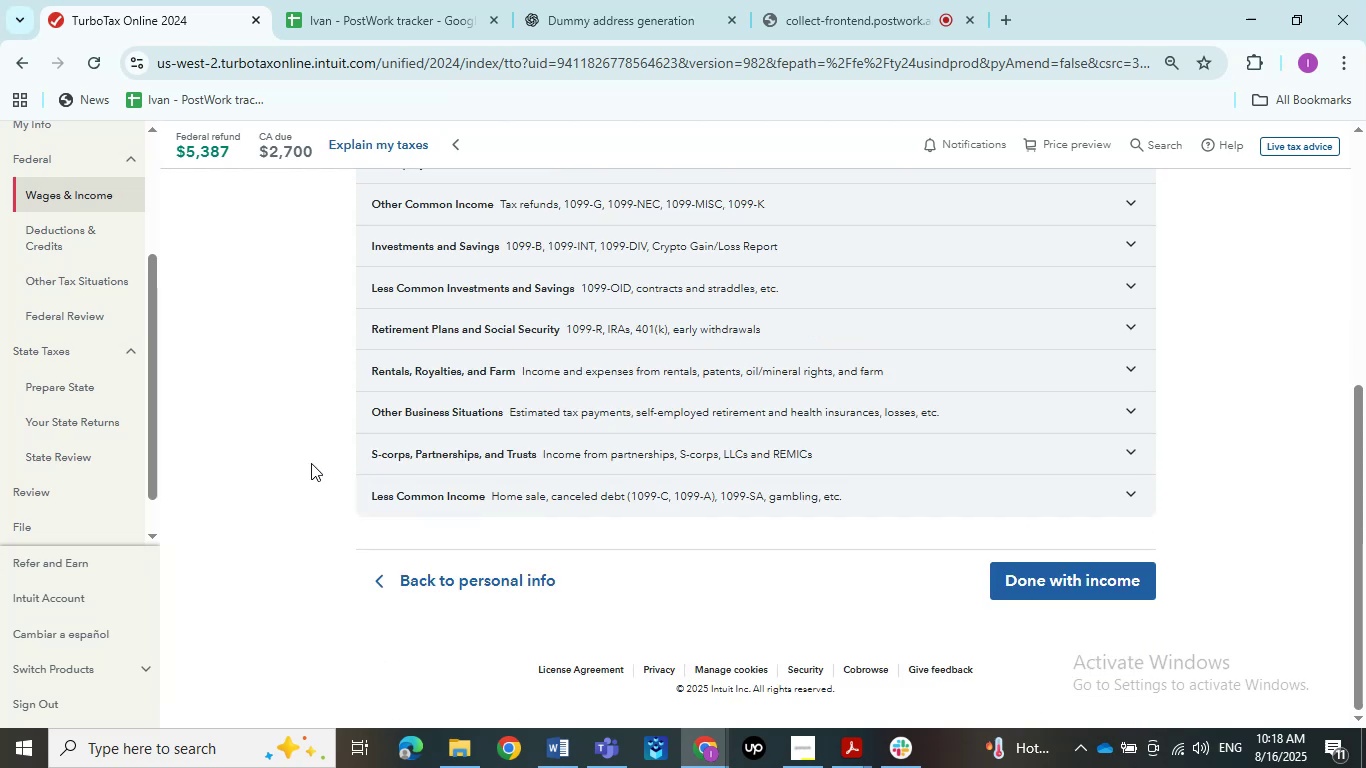 
wait(7.07)
 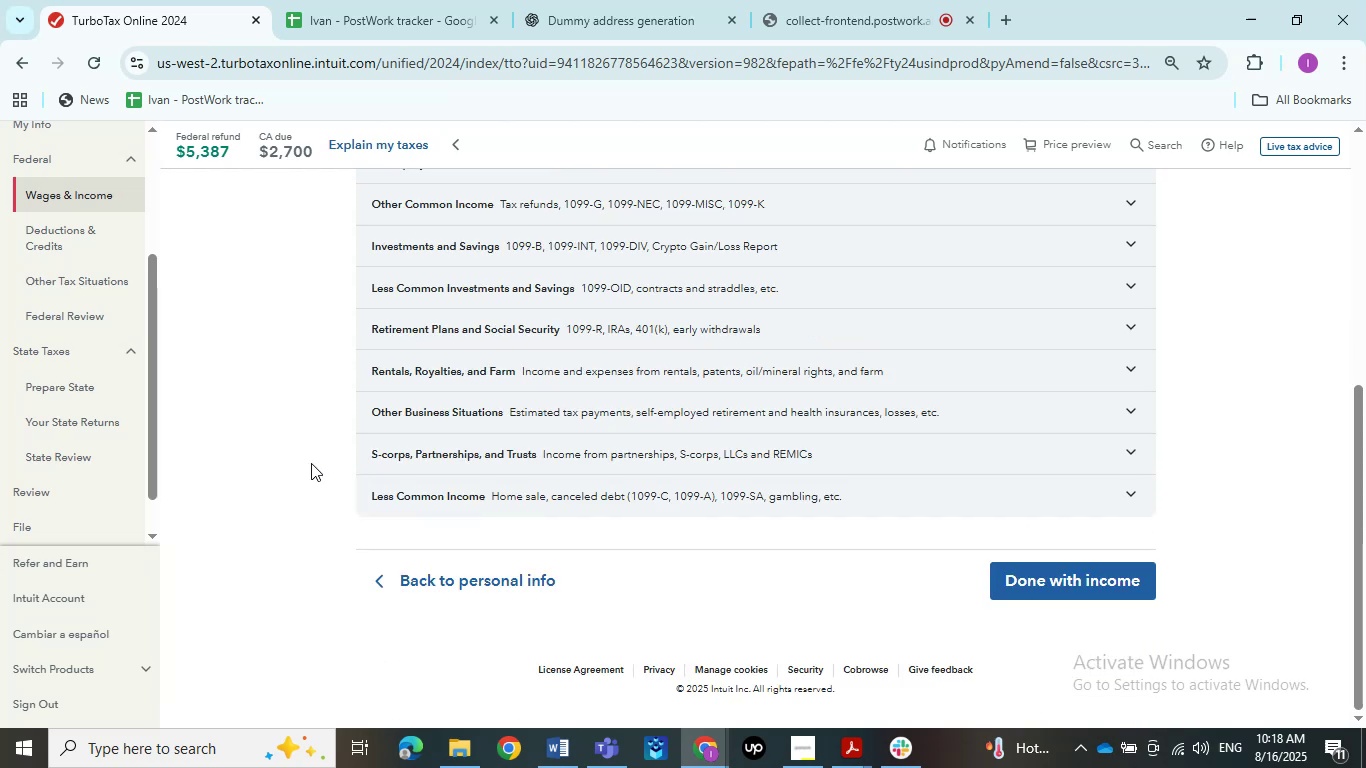 
scroll: coordinate [296, 456], scroll_direction: up, amount: 4.0
 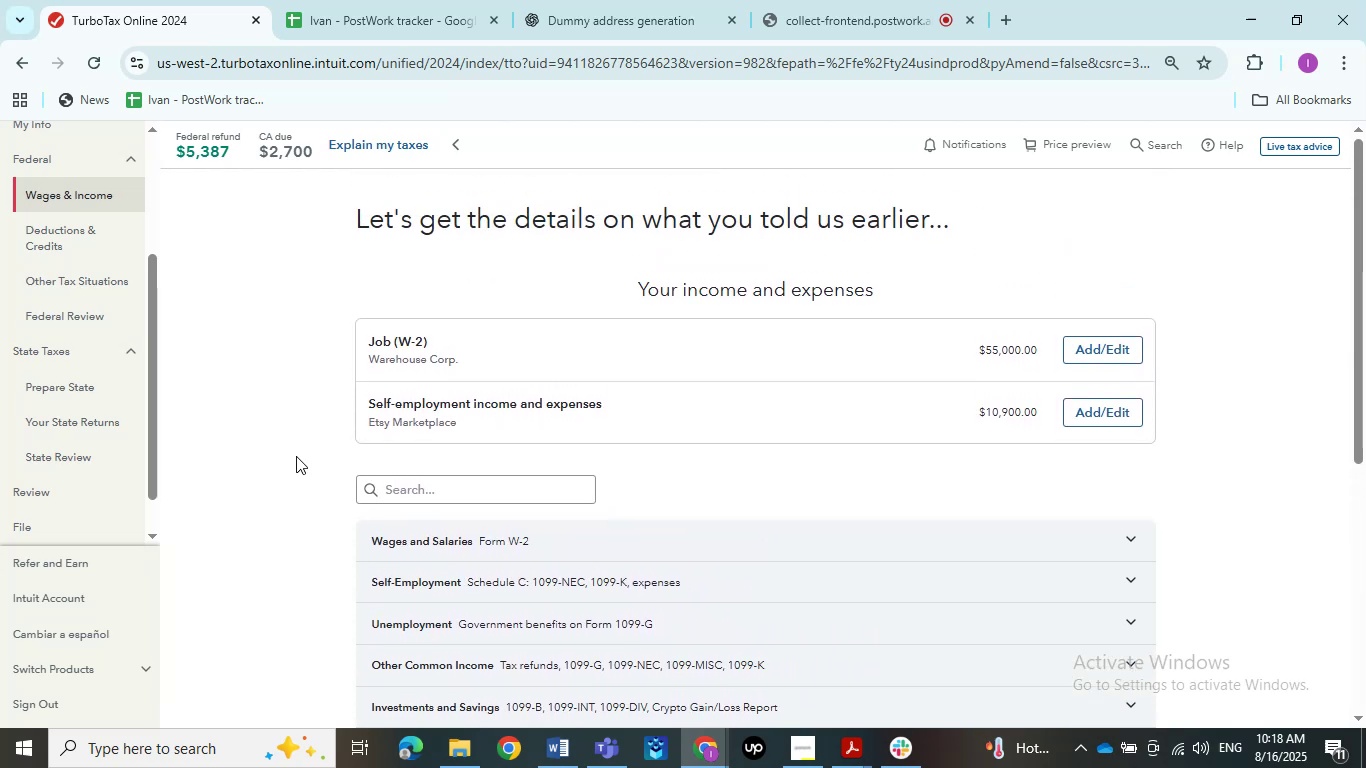 
scroll: coordinate [296, 456], scroll_direction: down, amount: 3.0
 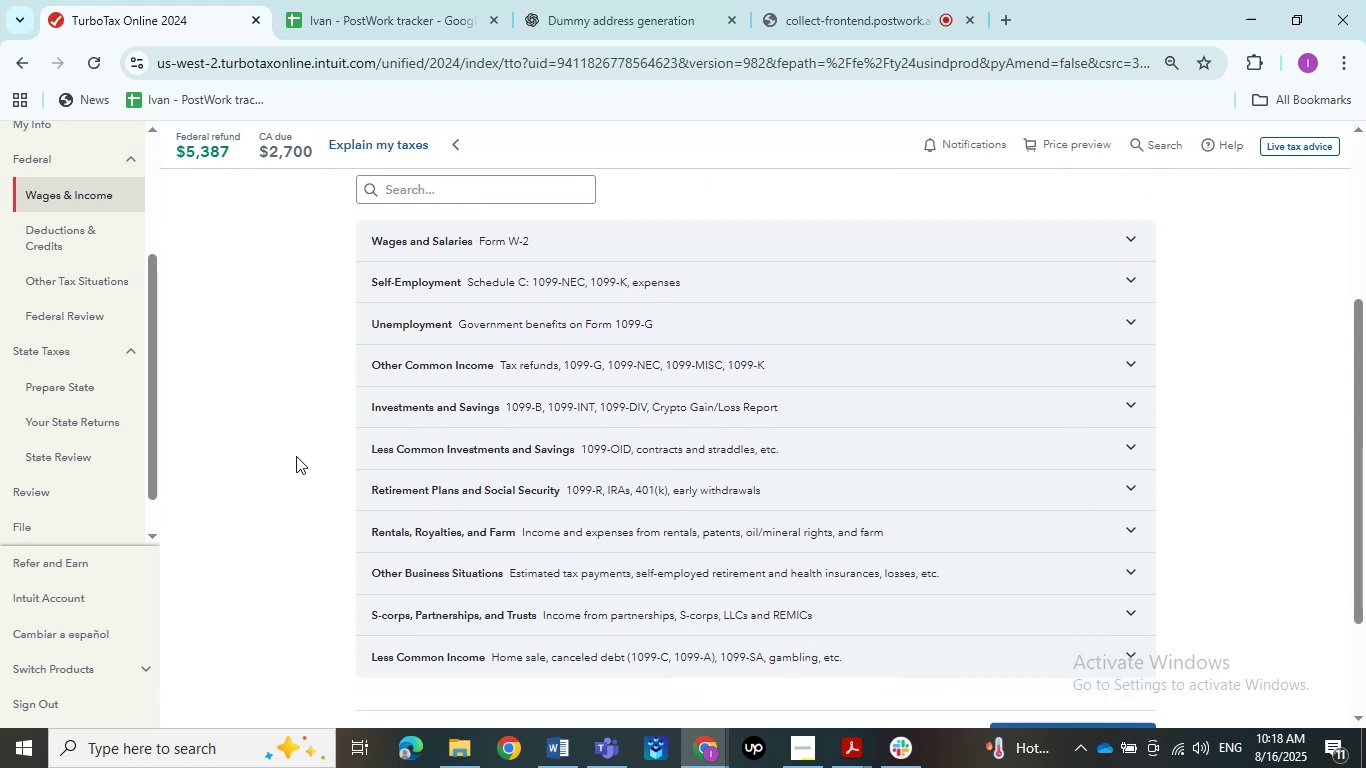 
scroll: coordinate [296, 456], scroll_direction: up, amount: 3.0
 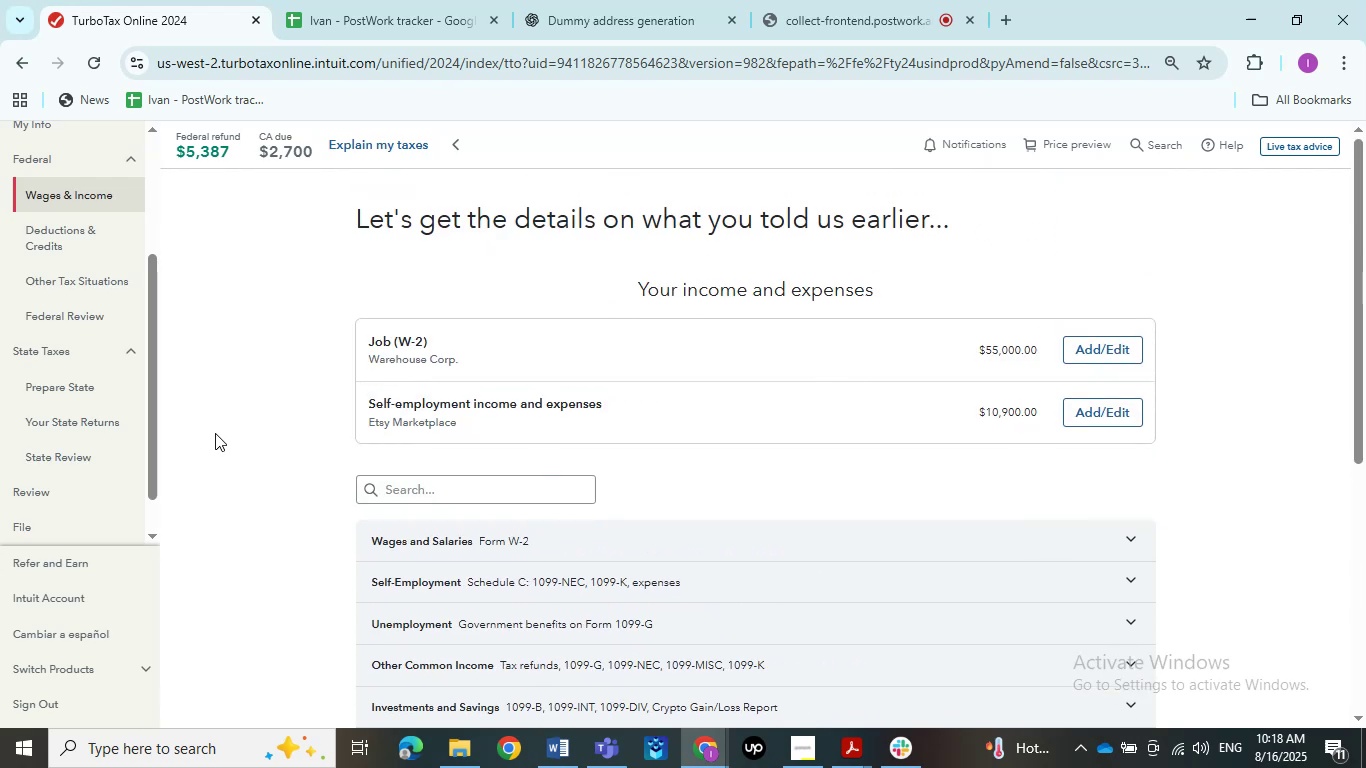 
wait(5.9)
 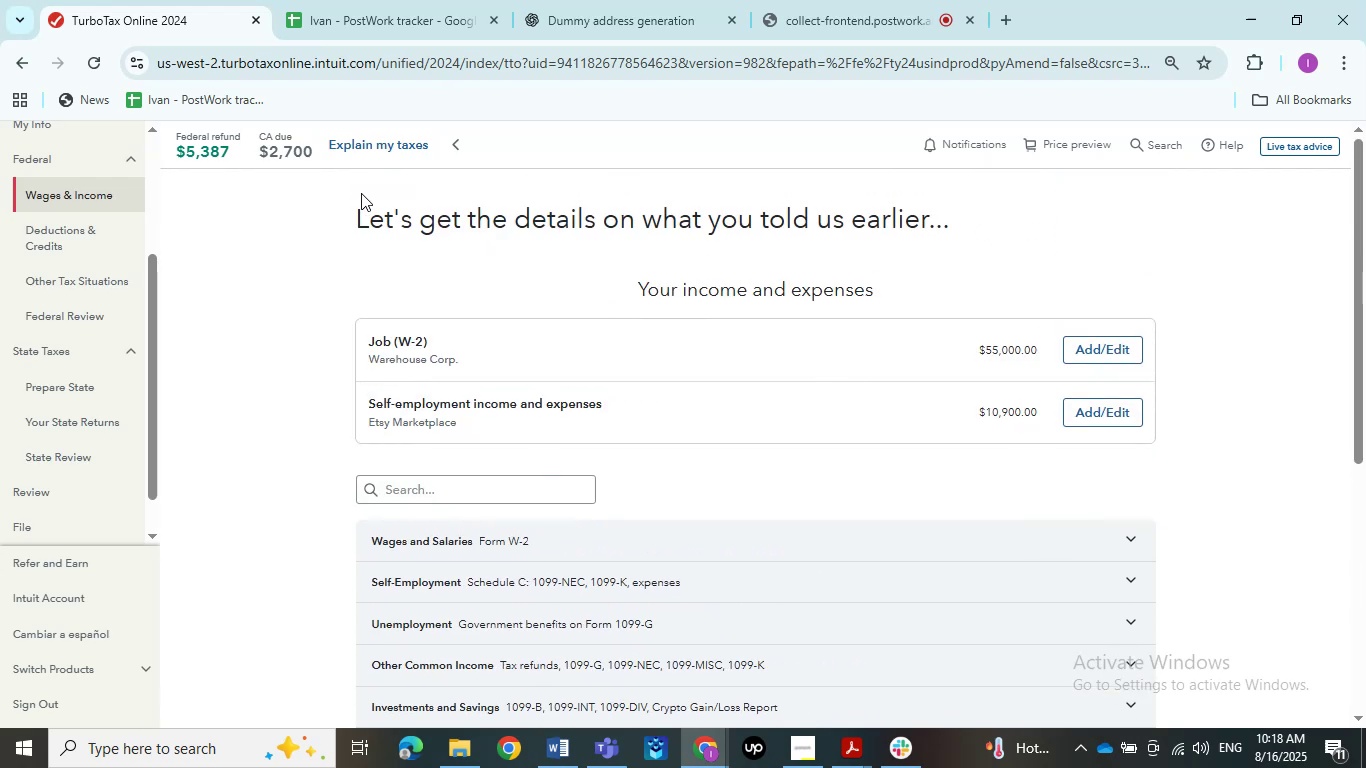 
scroll: coordinate [215, 433], scroll_direction: none, amount: 0.0
 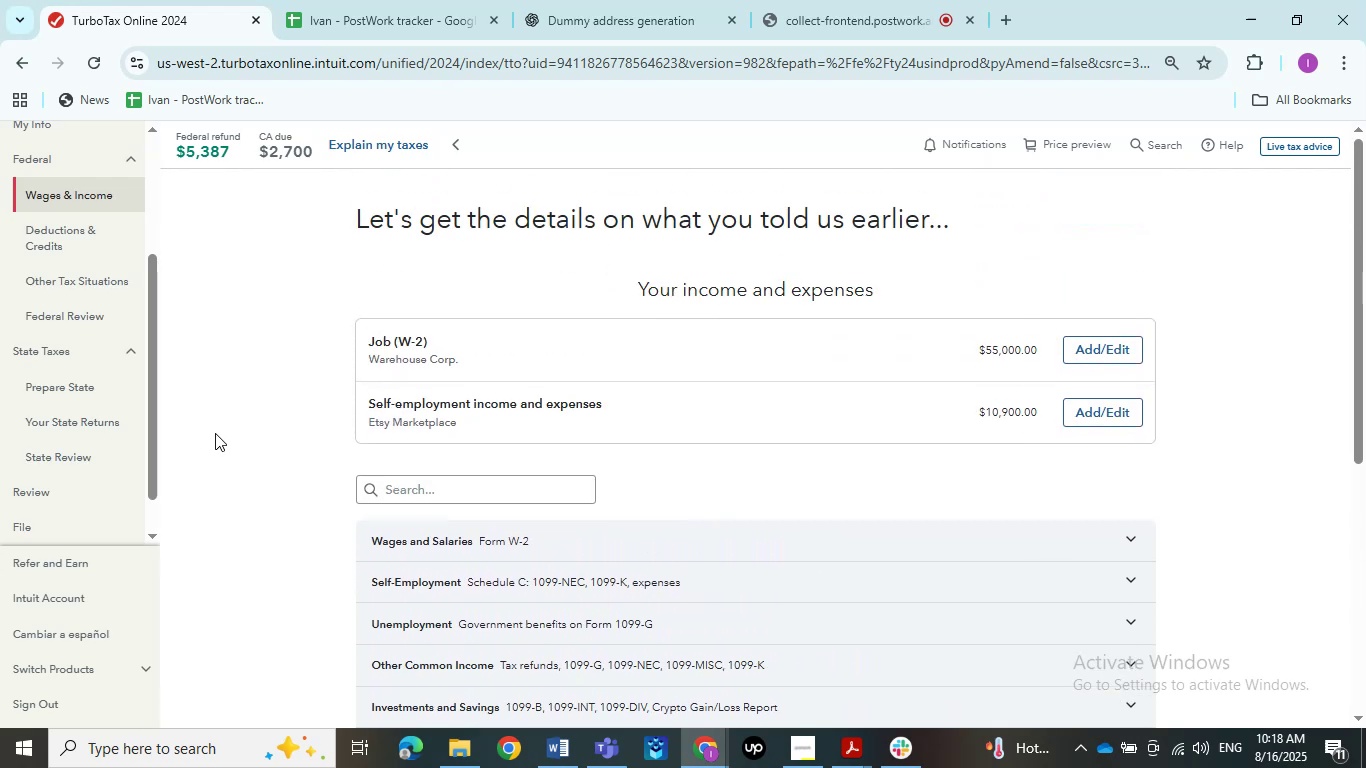 
left_click([73, 241])
 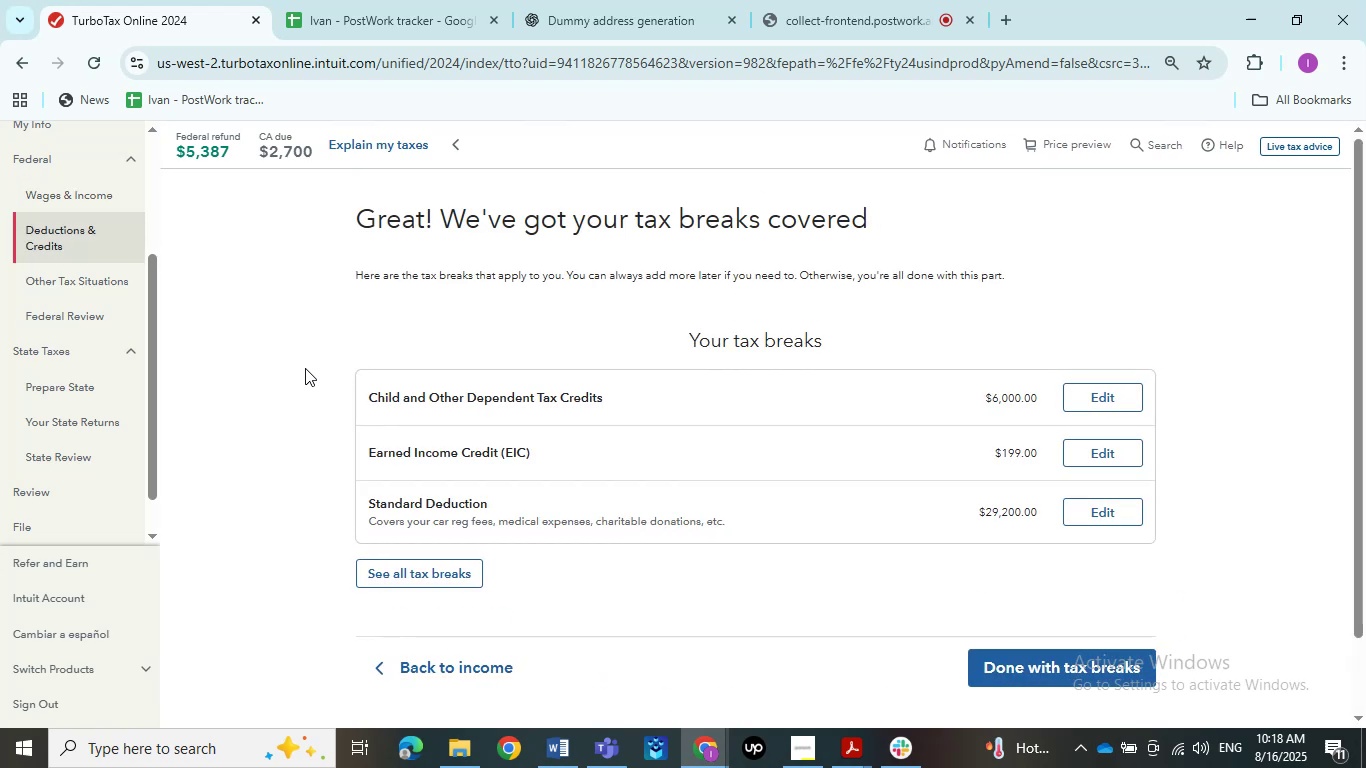 
wait(8.12)
 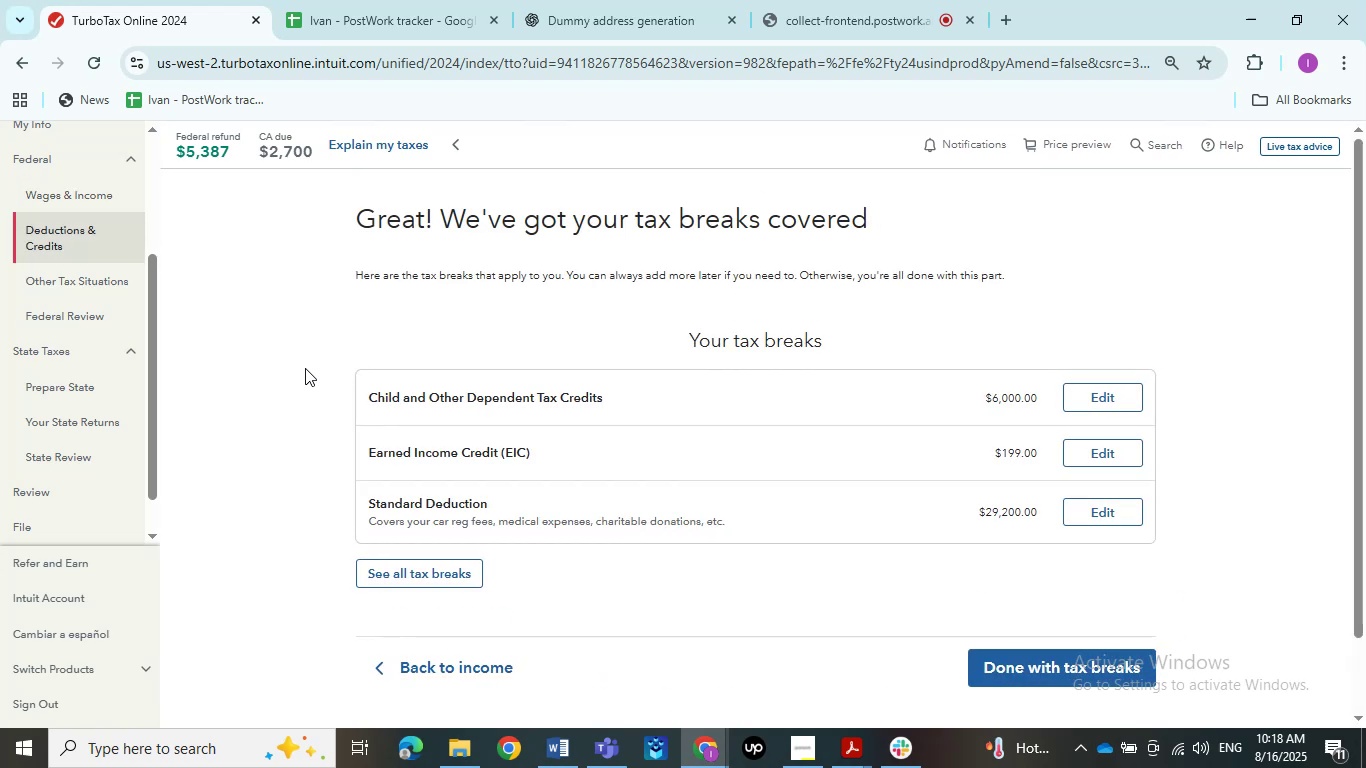 
left_click([1068, 683])
 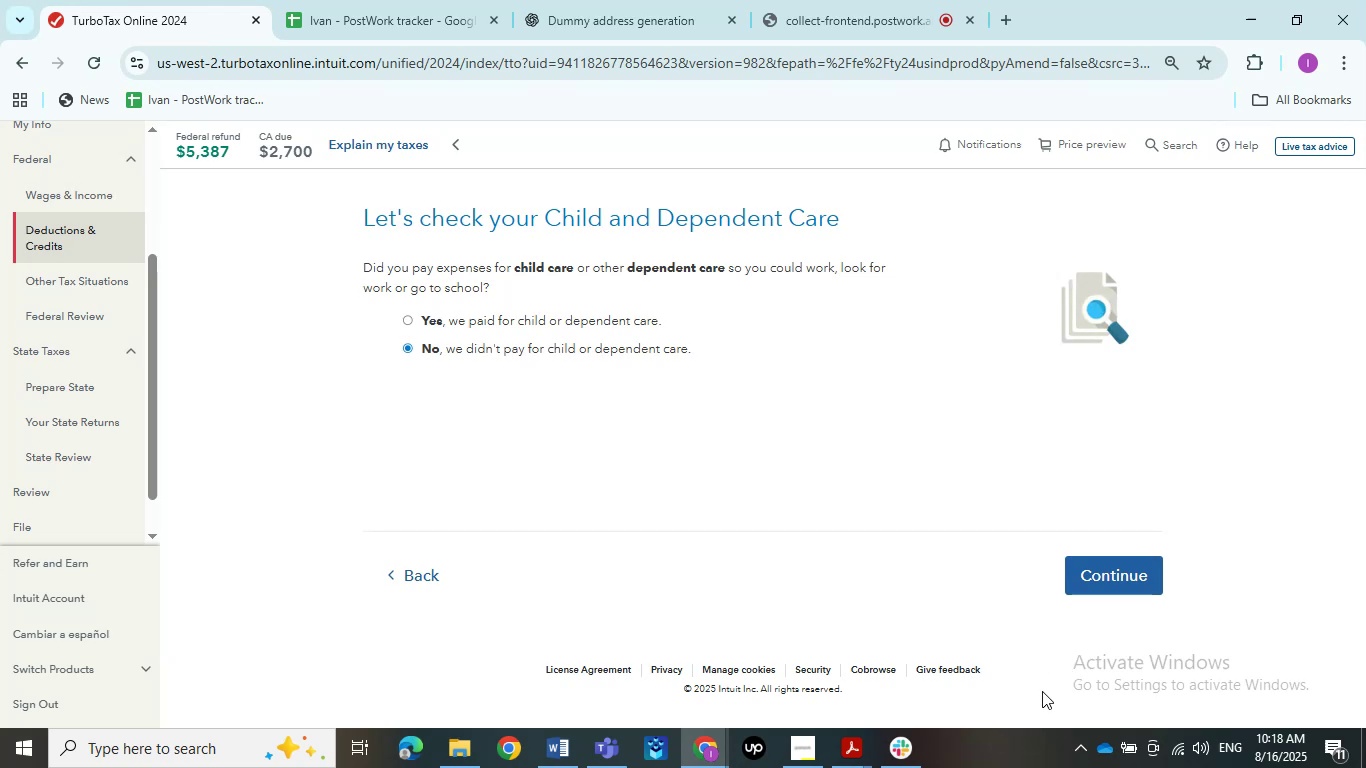 
wait(14.61)
 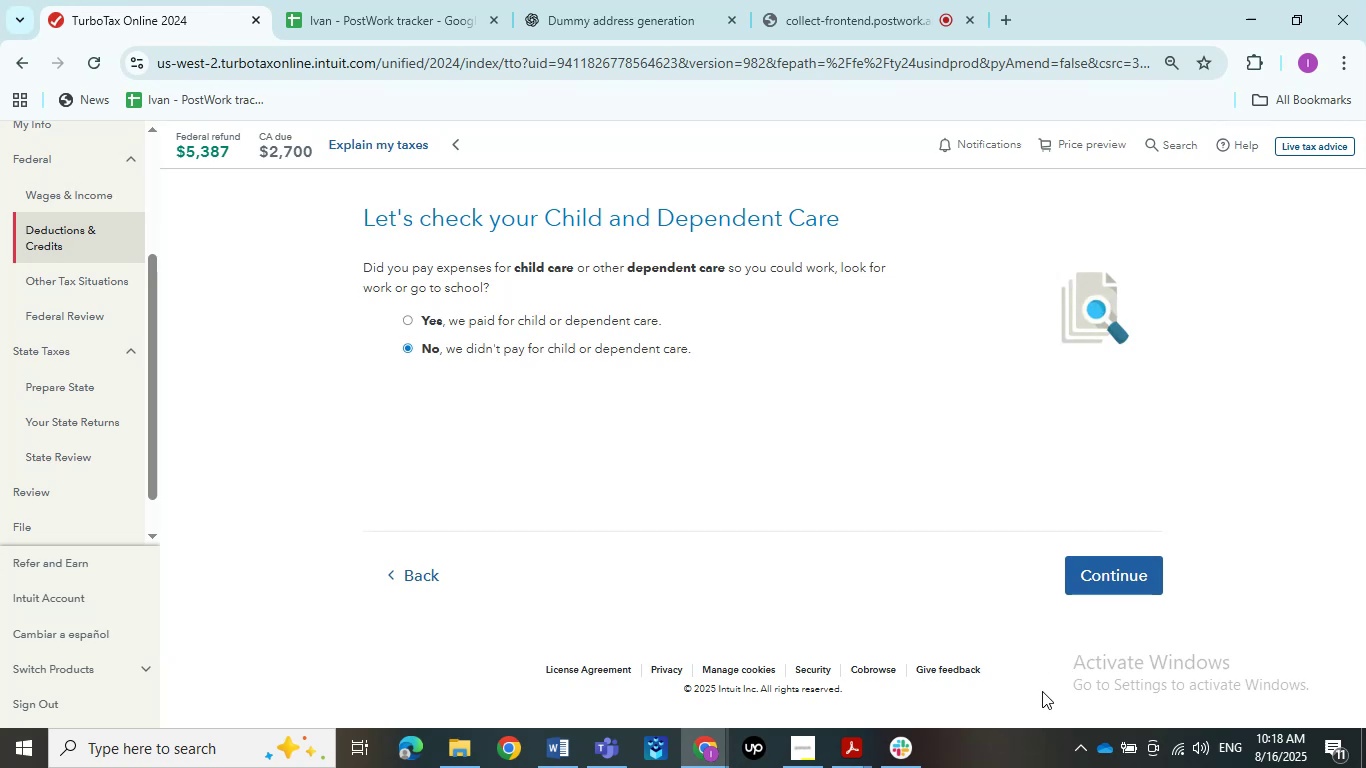 
left_click([508, 313])
 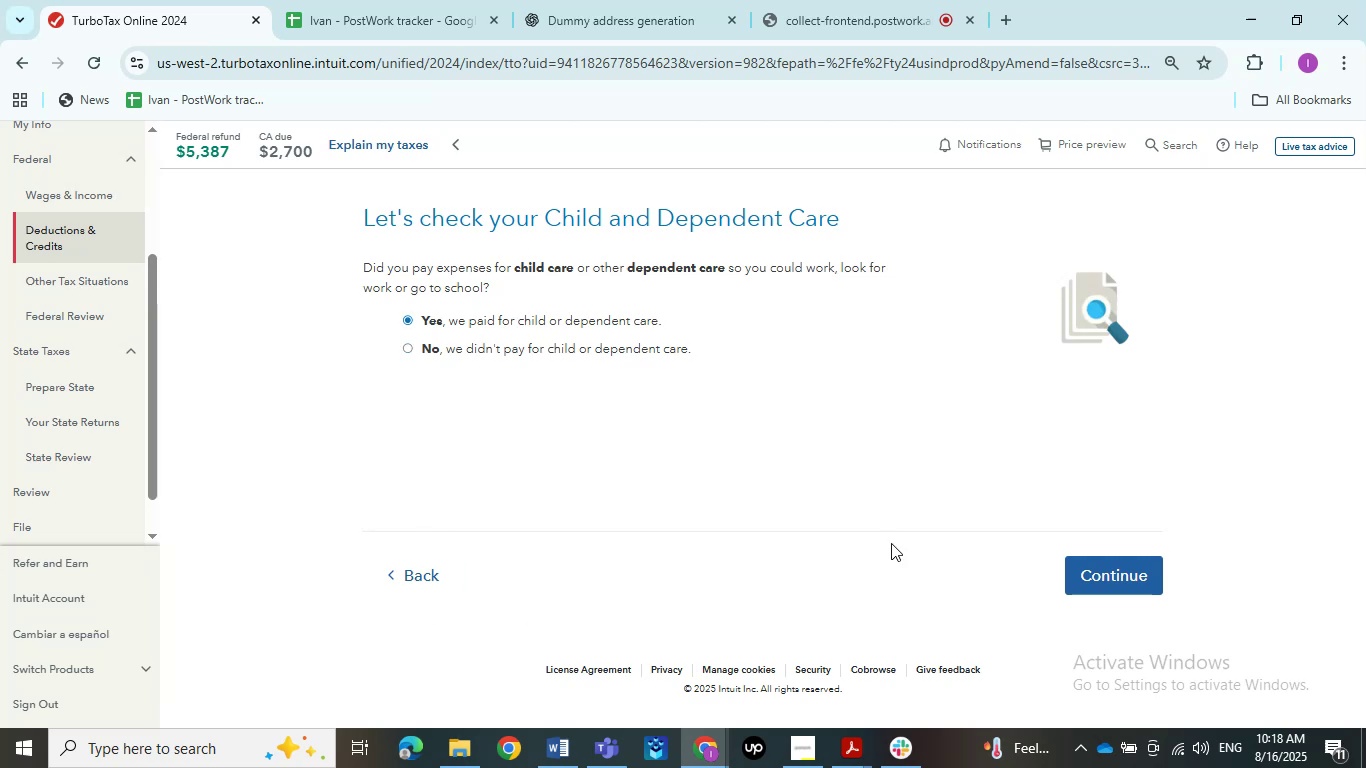 
left_click([1131, 579])
 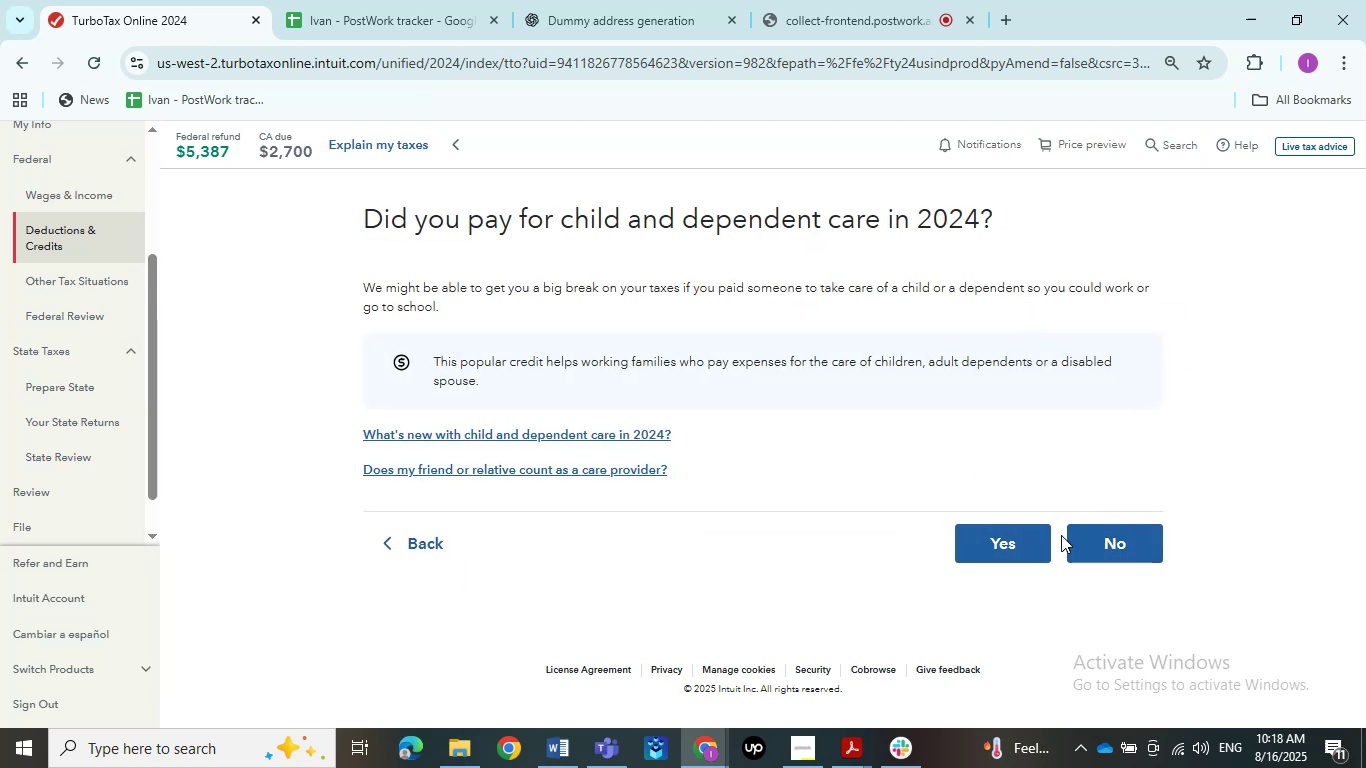 
wait(7.12)
 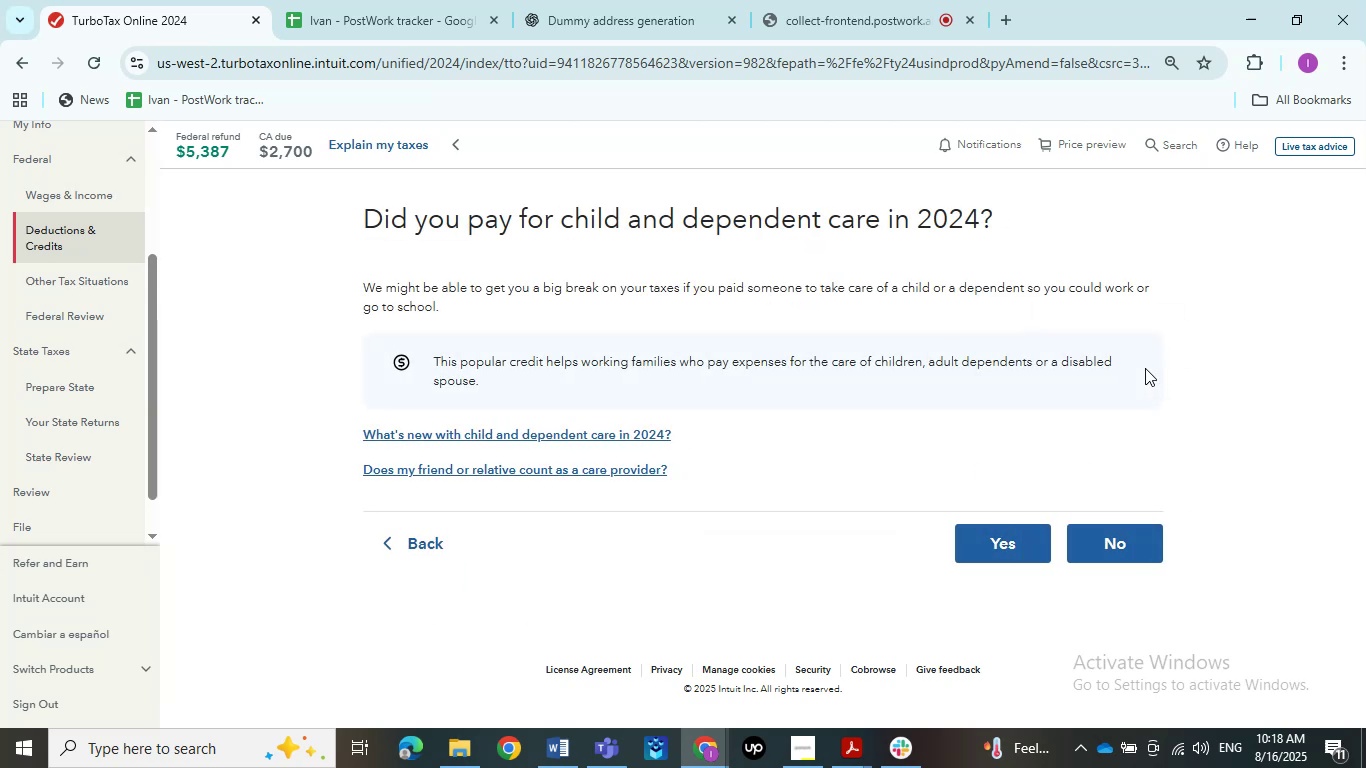 
left_click([1158, 545])
 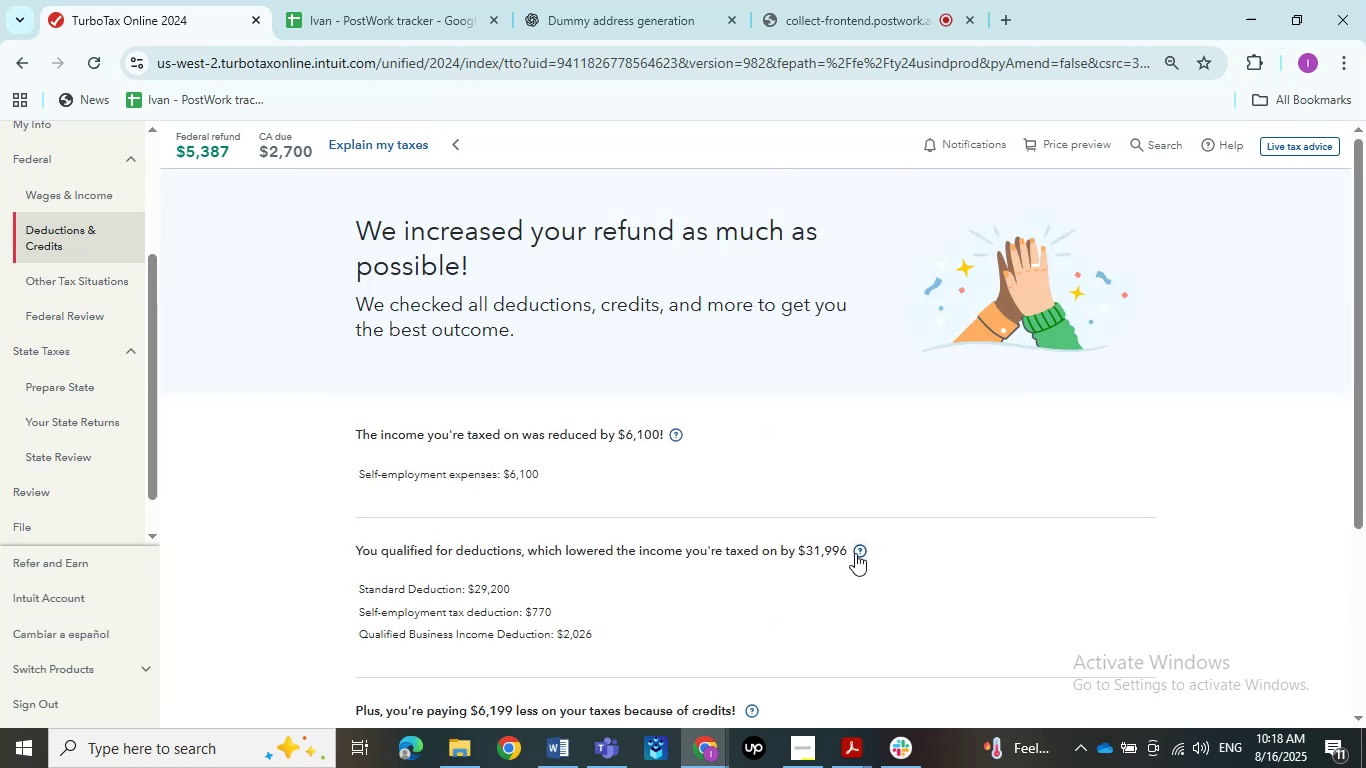 
scroll: coordinate [855, 553], scroll_direction: down, amount: 4.0
 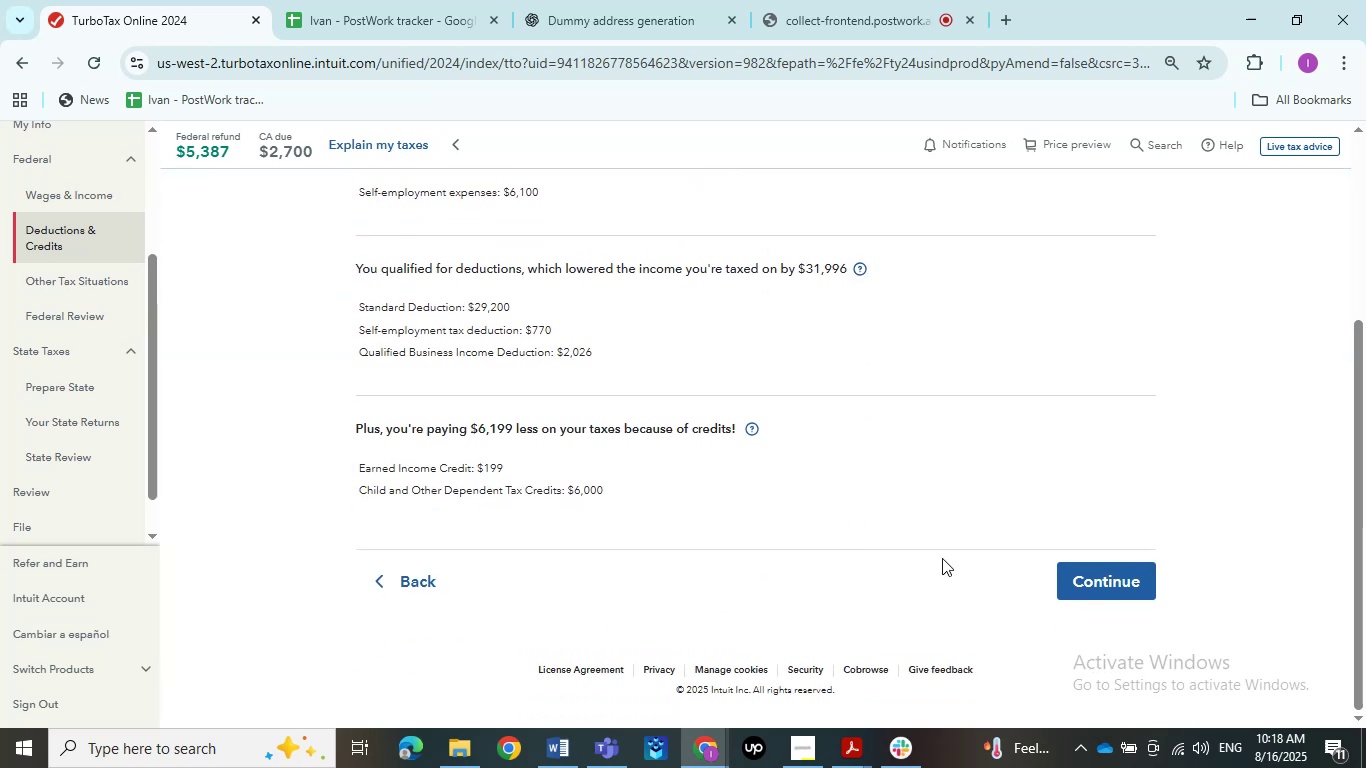 
left_click([1074, 571])
 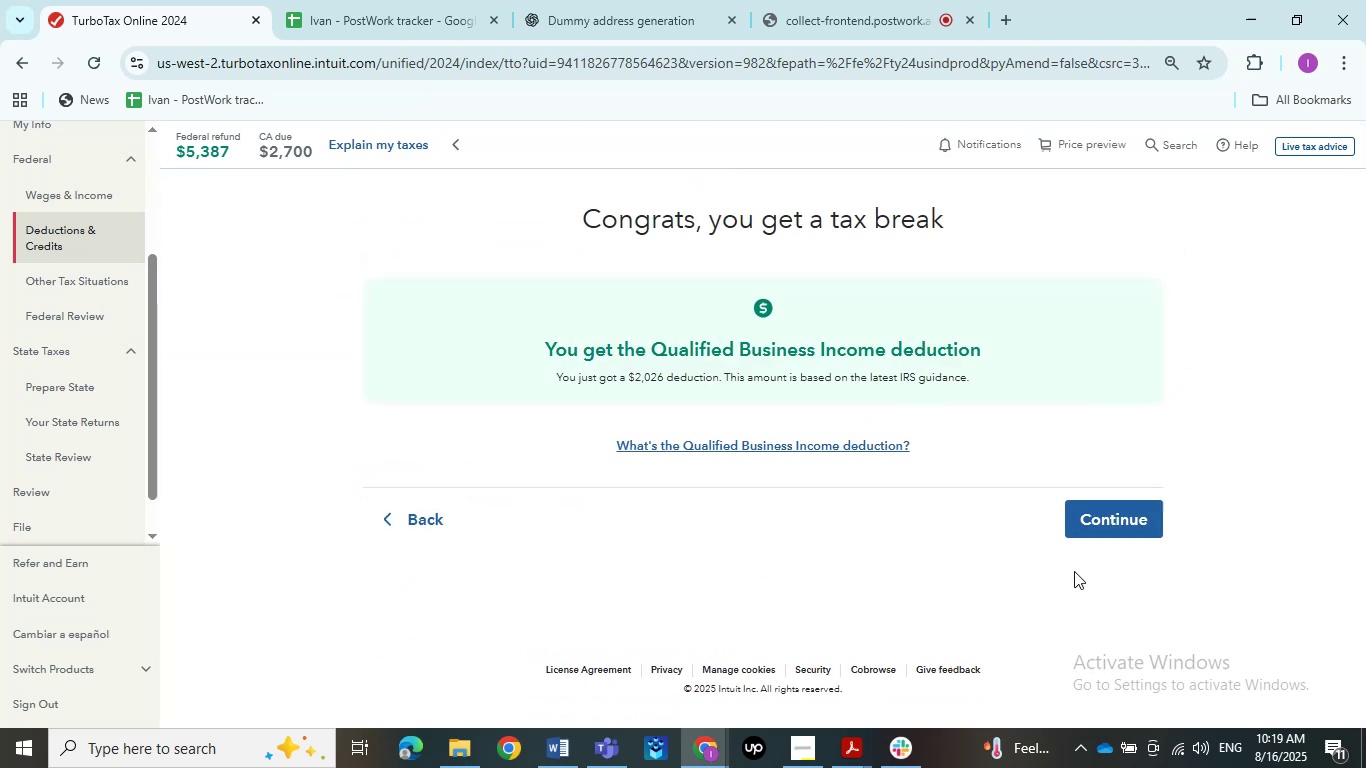 
left_click([1130, 535])
 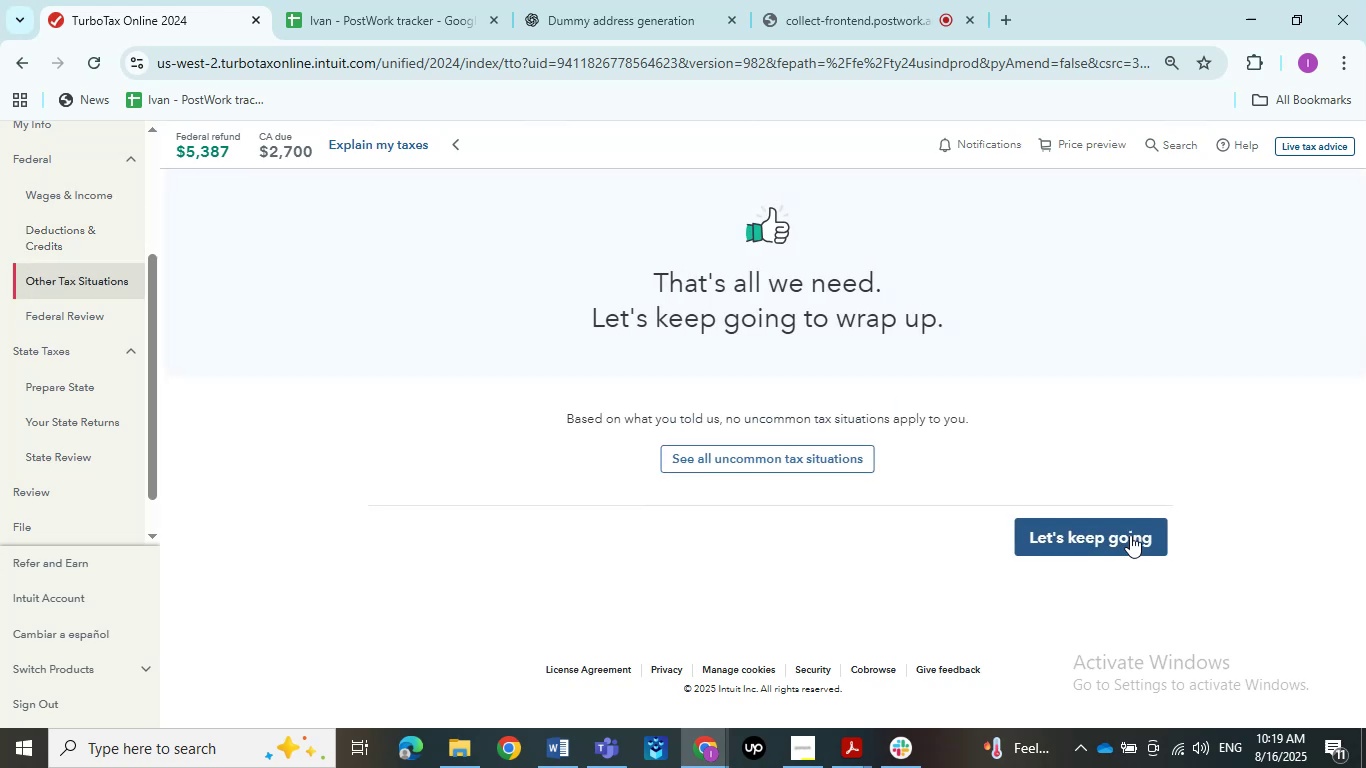 
left_click([1130, 535])
 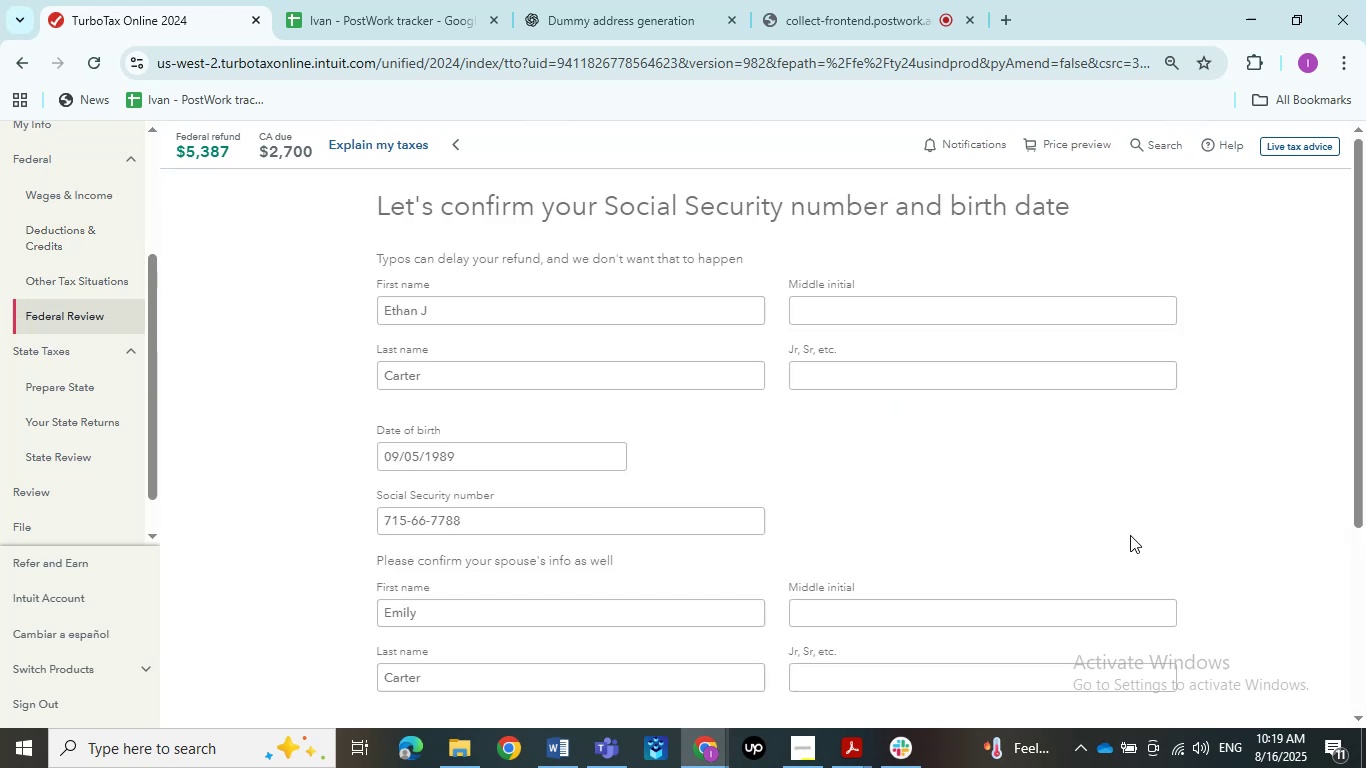 
scroll: coordinate [992, 534], scroll_direction: down, amount: 6.0
 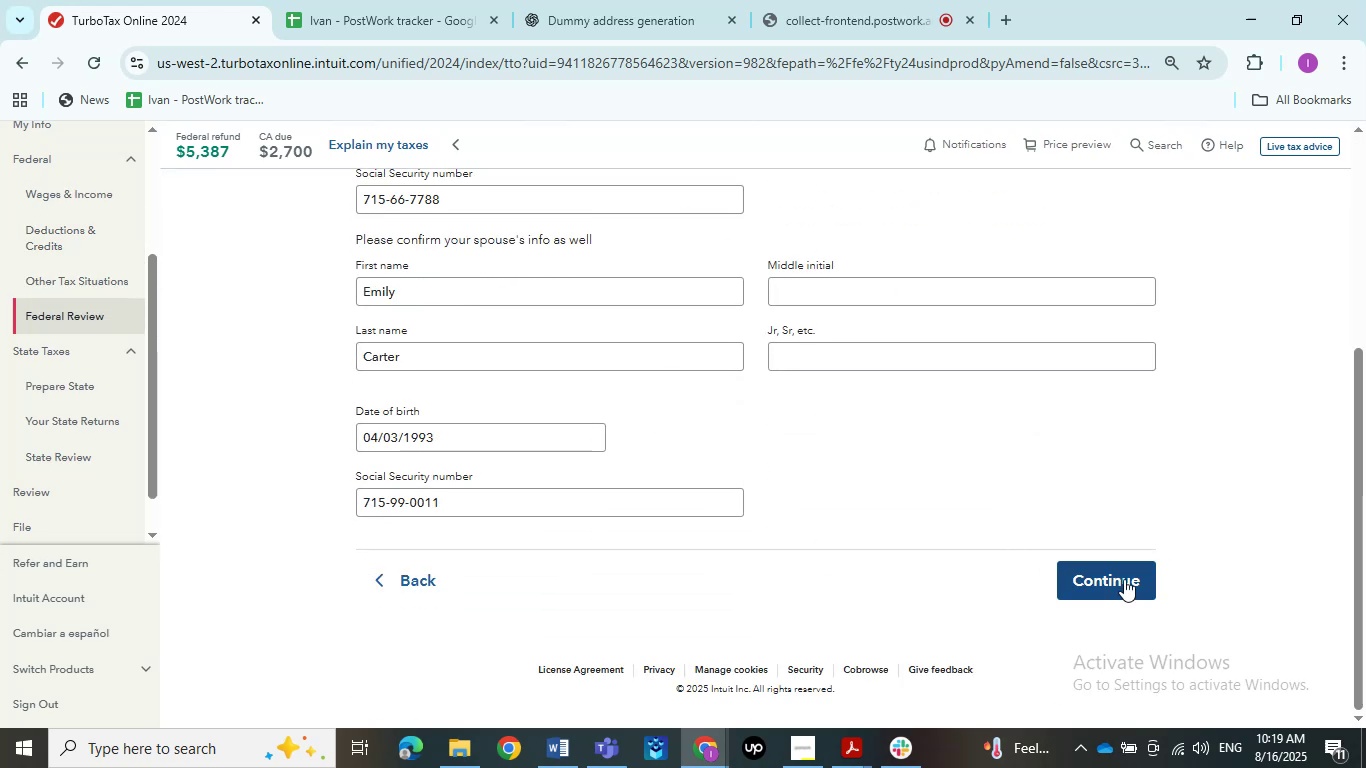 
left_click([1131, 592])
 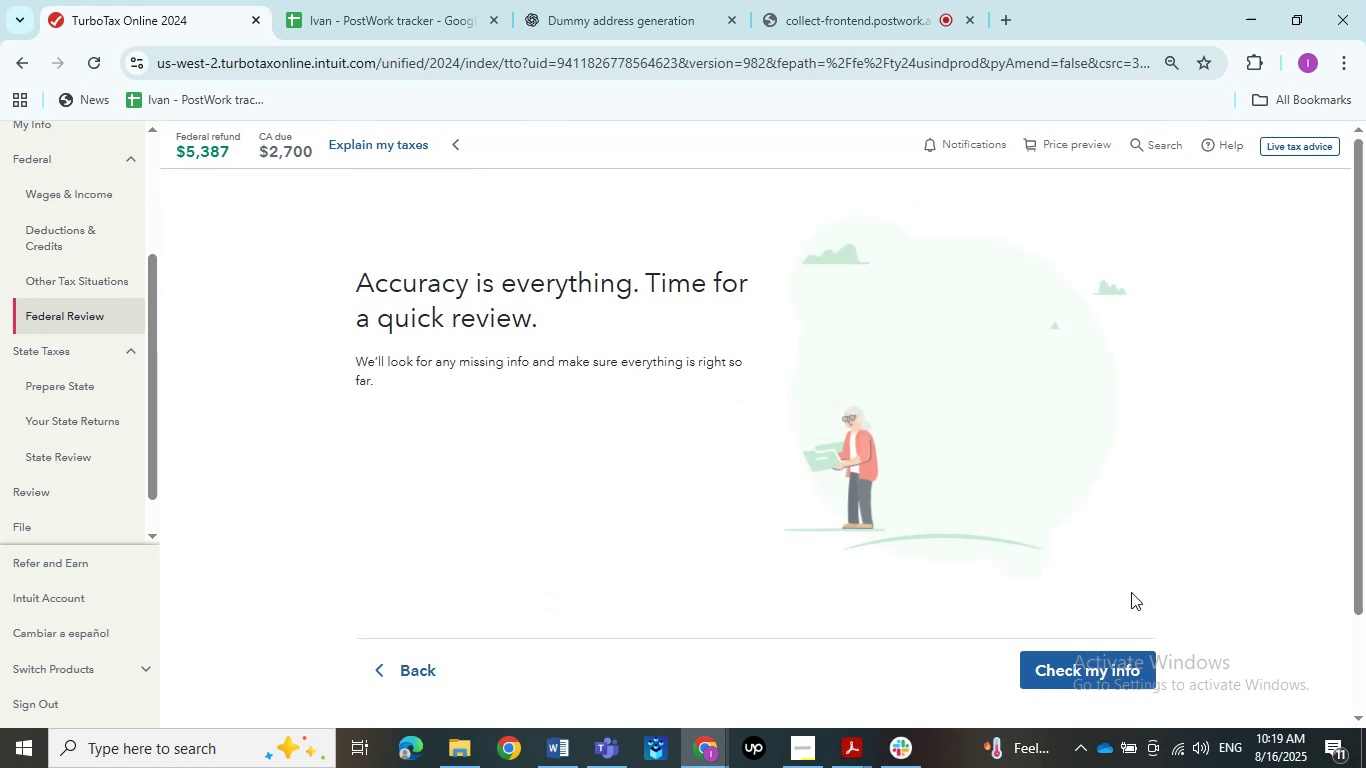 
left_click([1096, 666])
 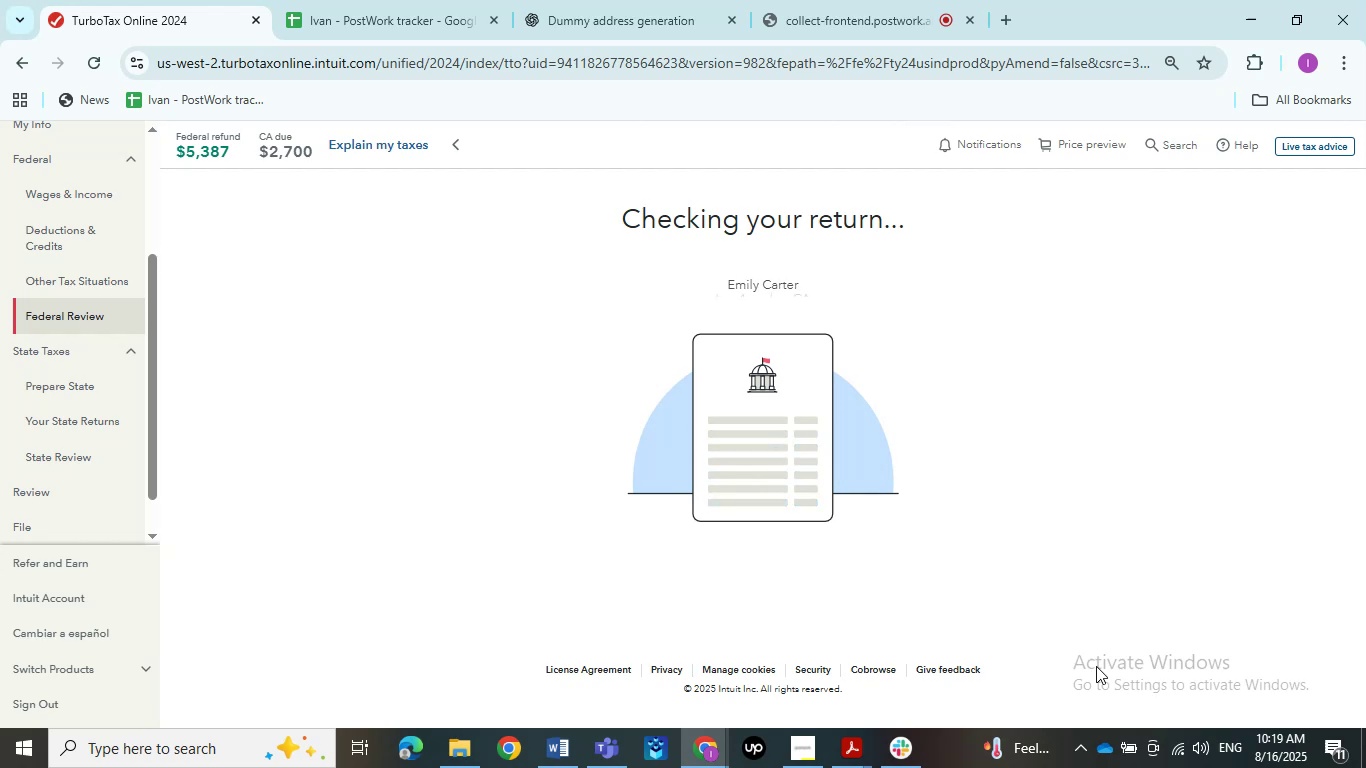 
wait(7.01)
 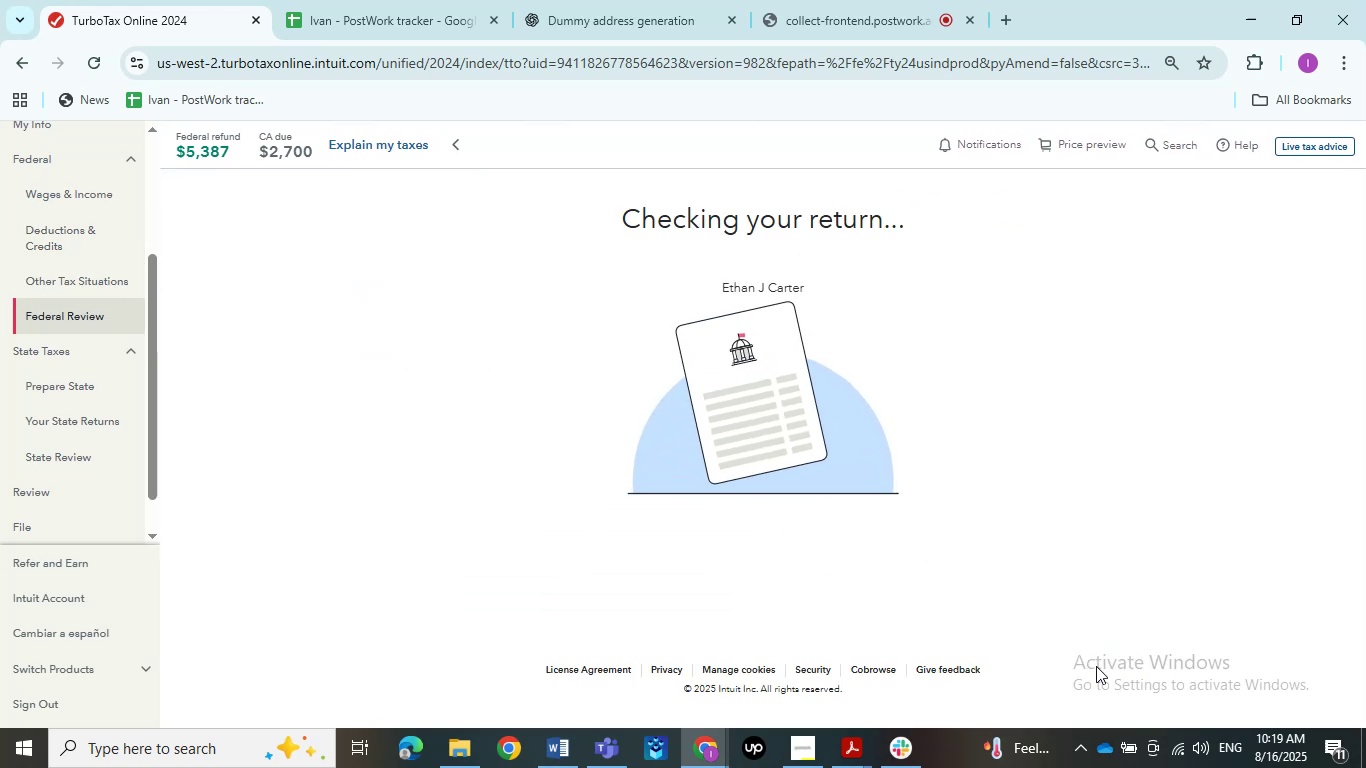 
left_click([1072, 580])
 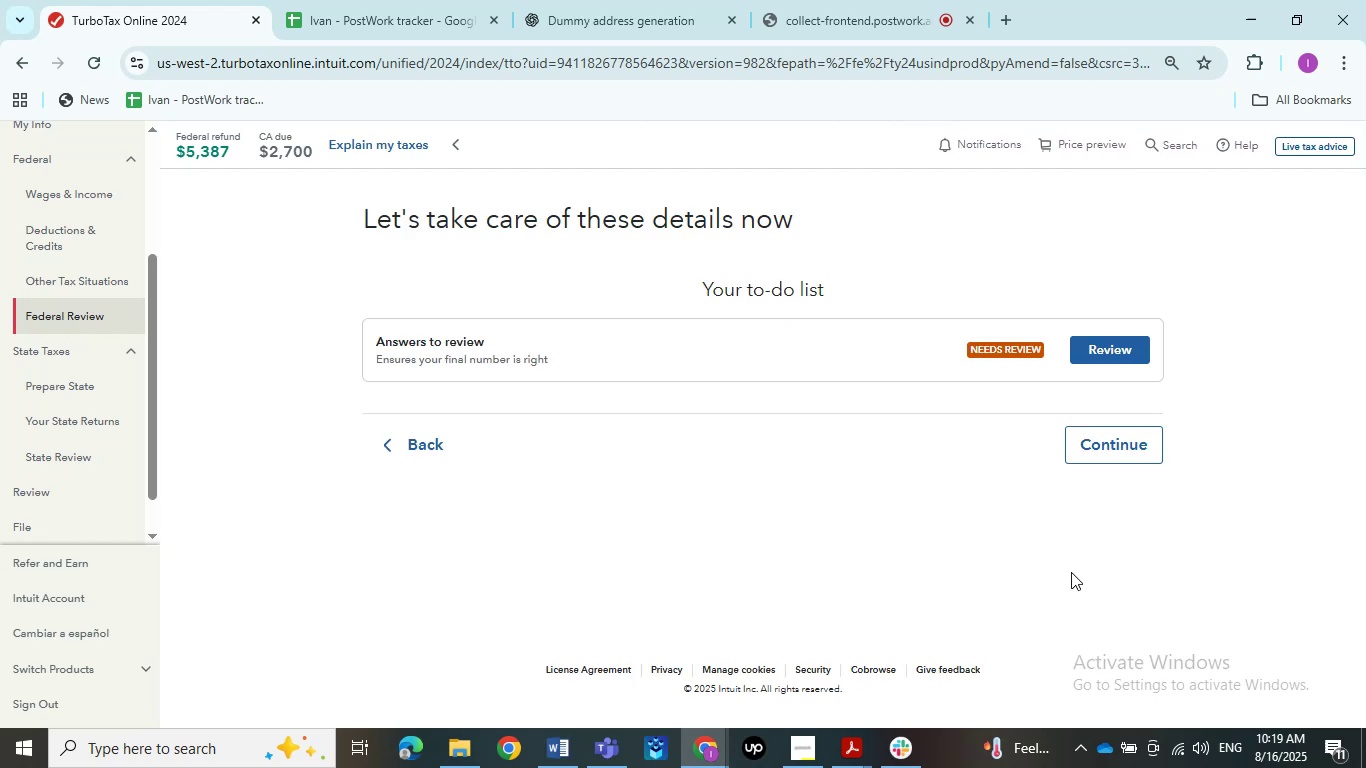 
left_click([1120, 361])
 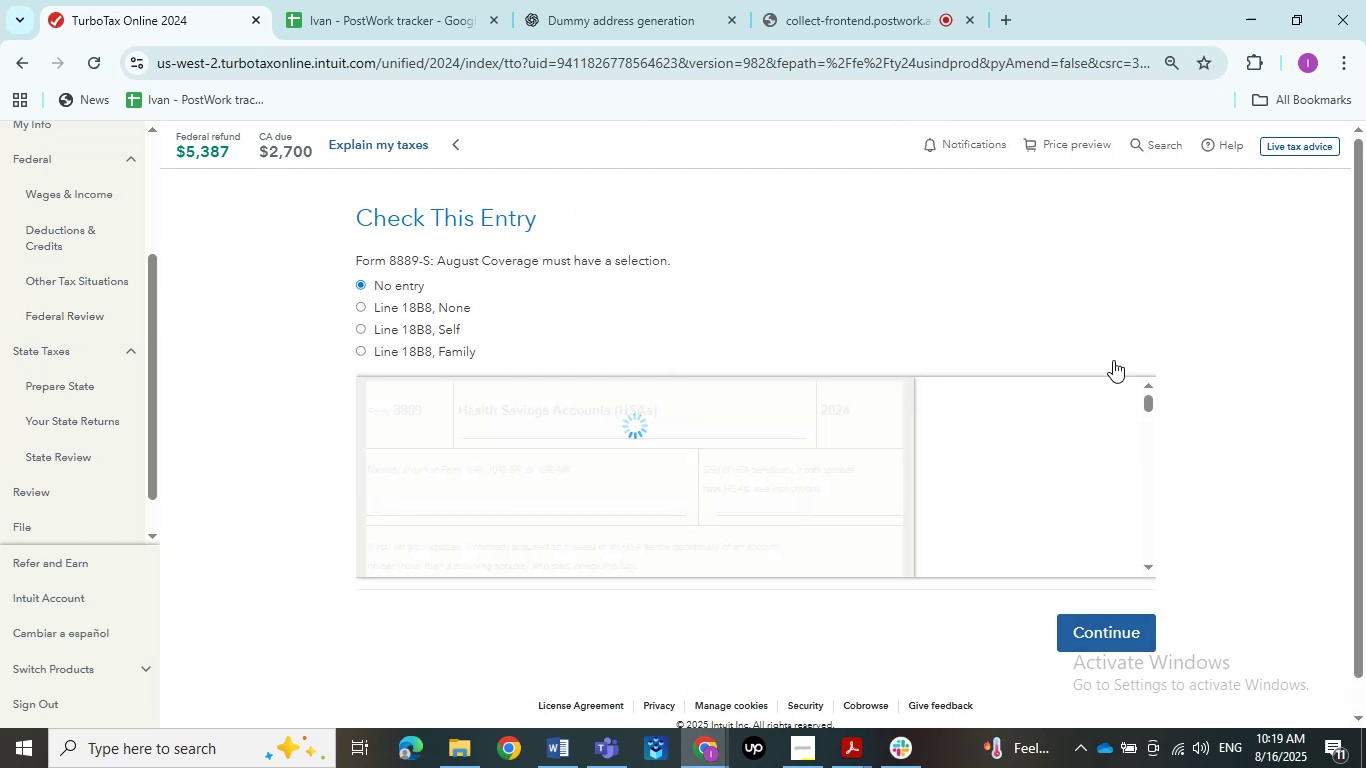 
left_click([1129, 637])
 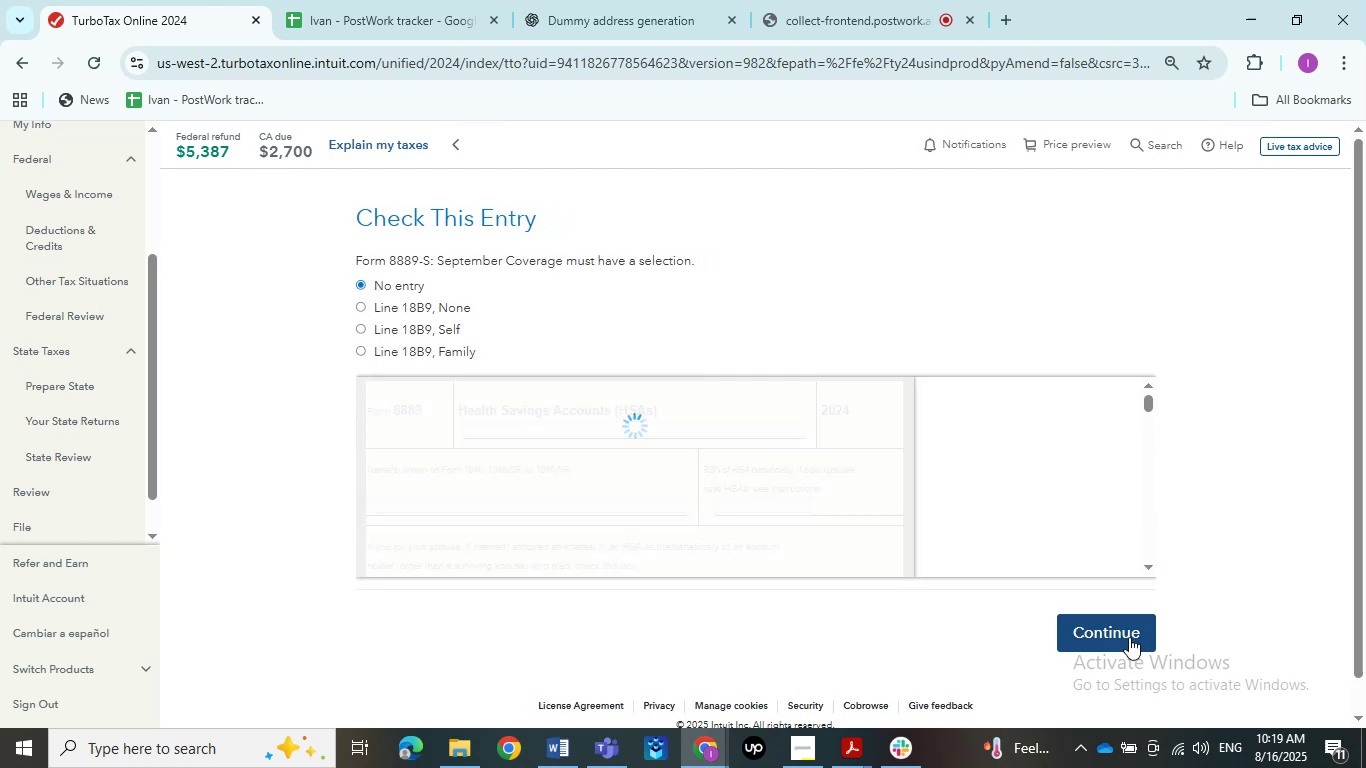 
left_click([1129, 637])
 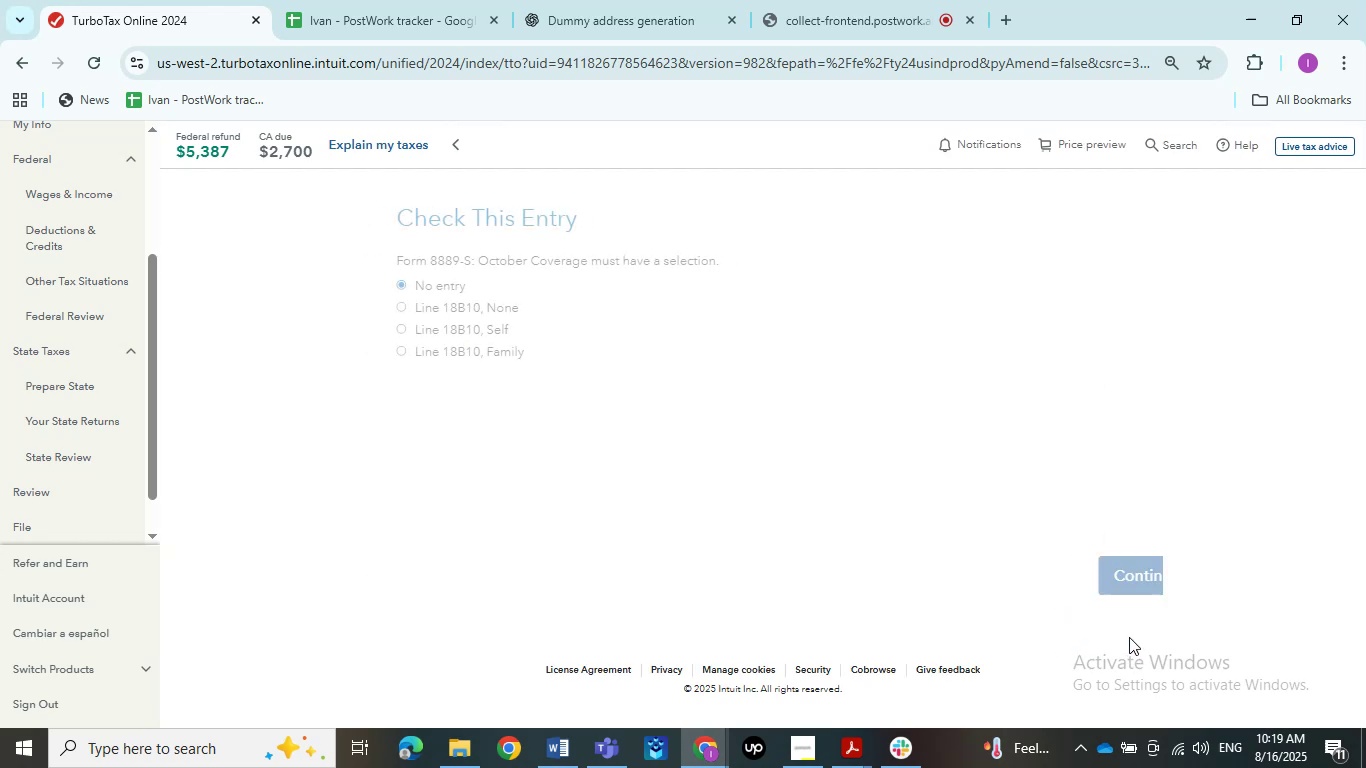 
left_click([1129, 637])
 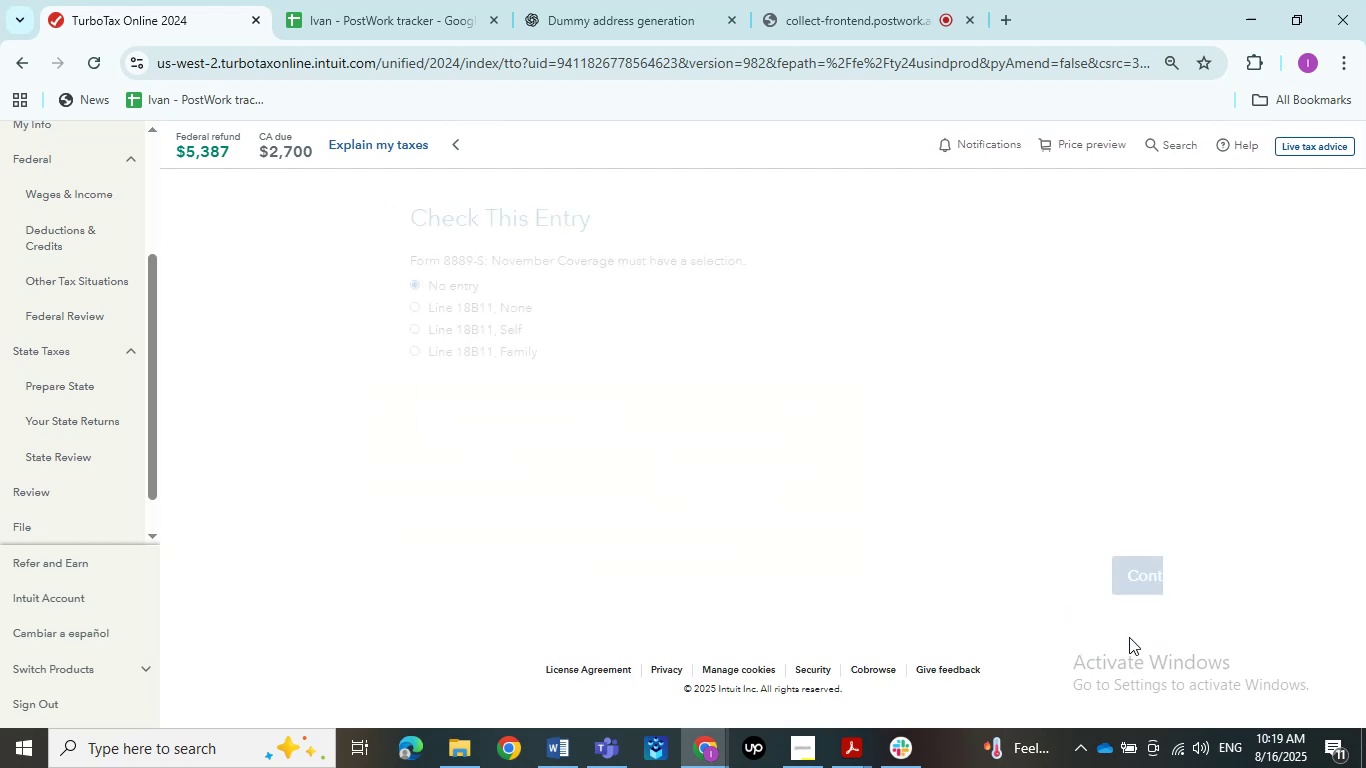 
left_click([1129, 637])
 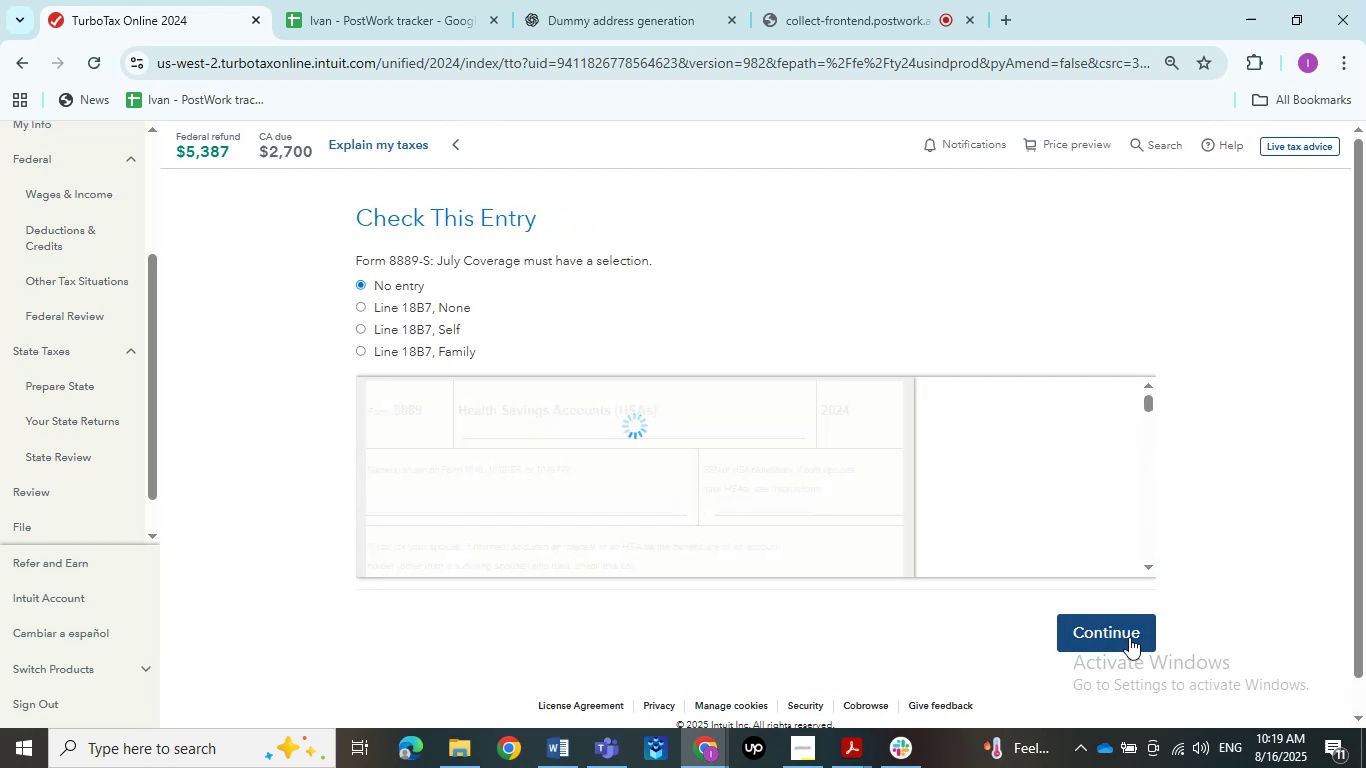 
left_click([1129, 637])
 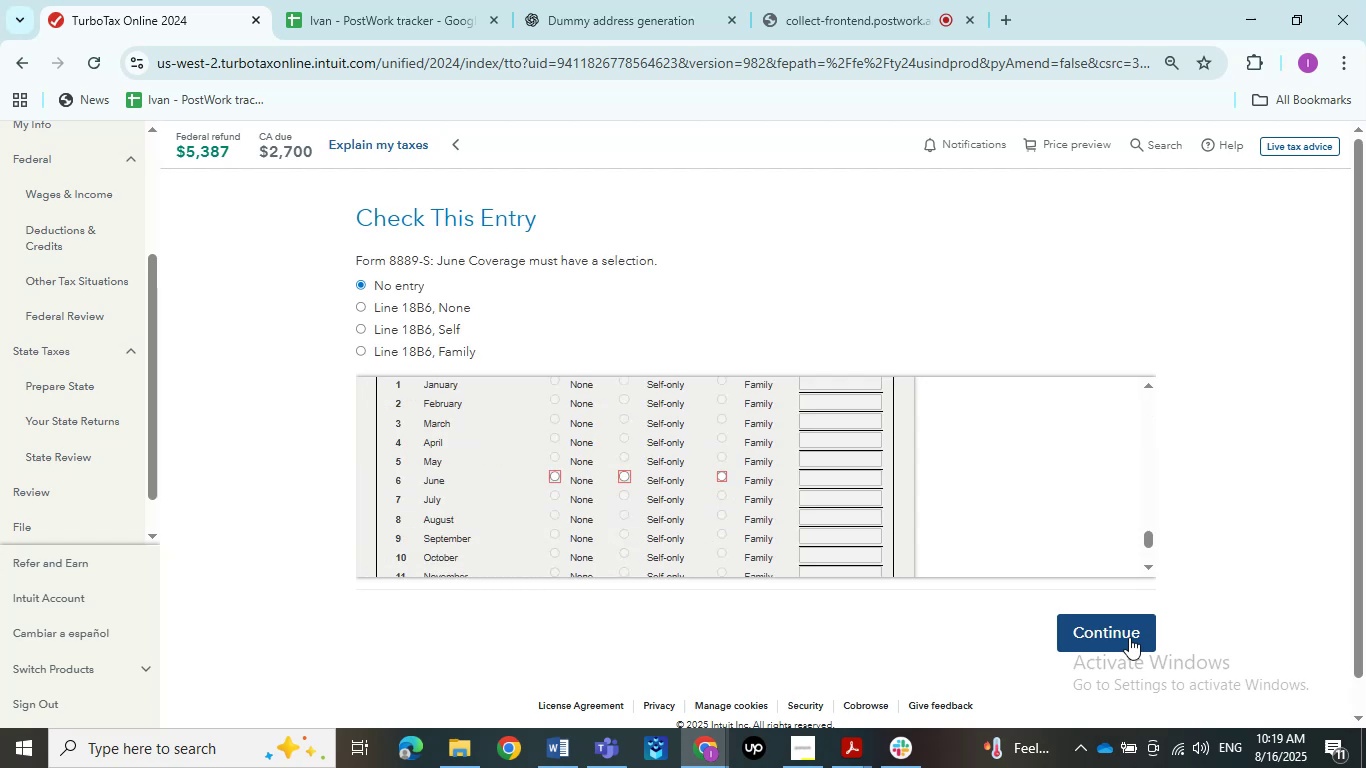 
wait(9.63)
 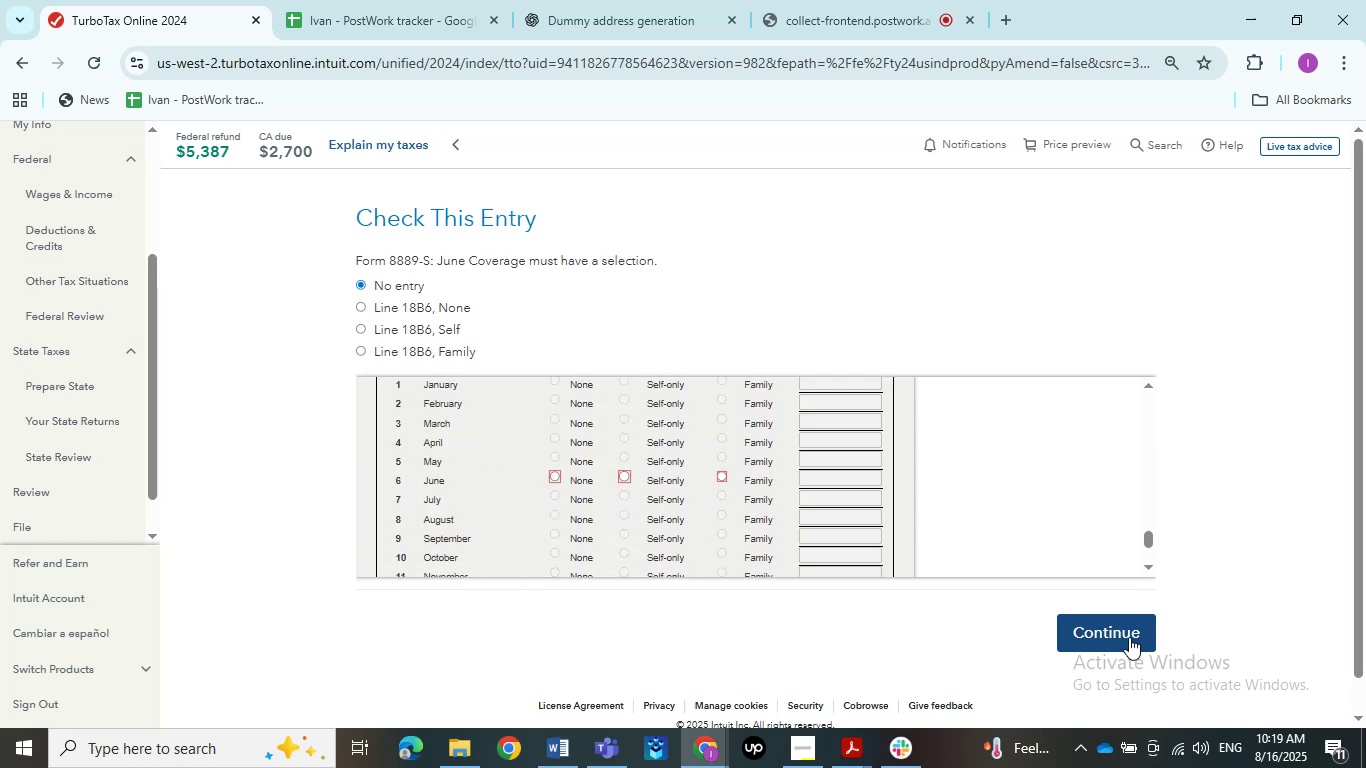 
left_click([361, 352])
 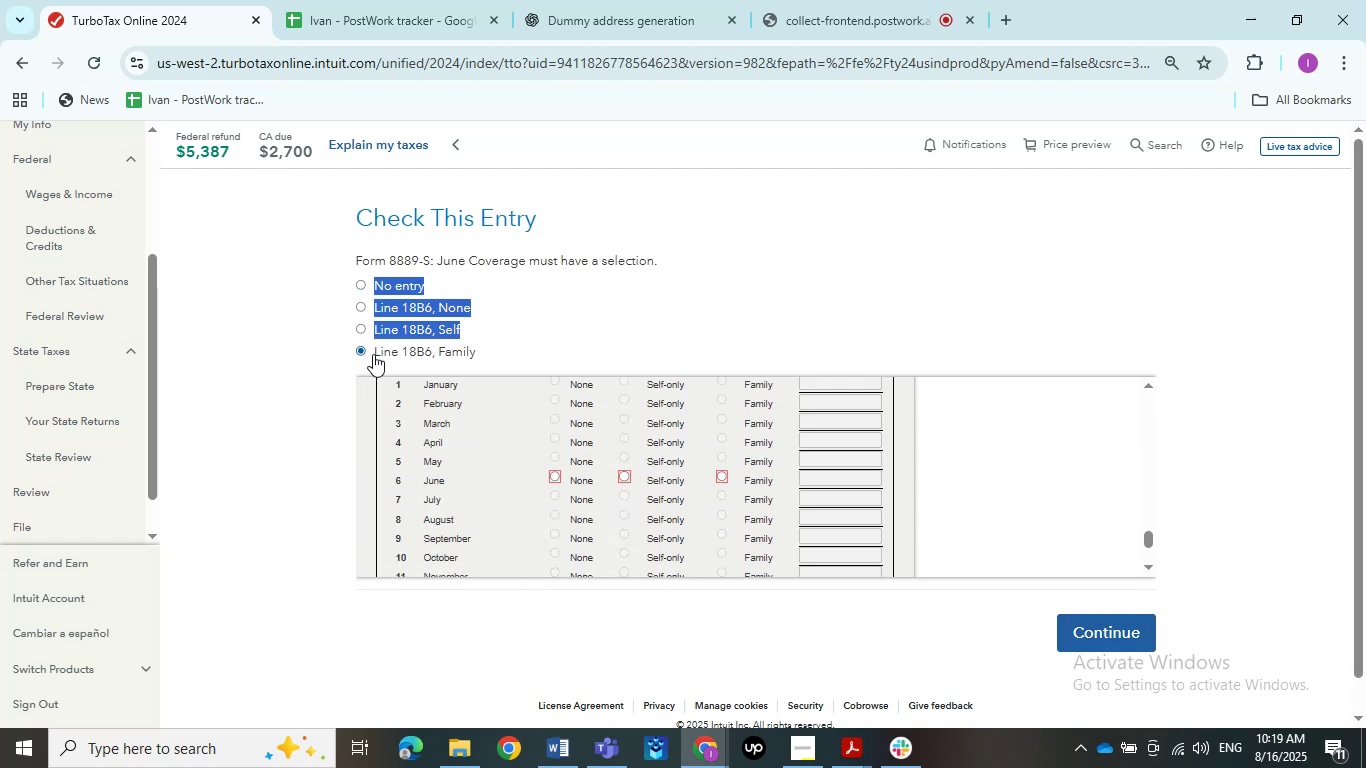 
left_click([560, 356])
 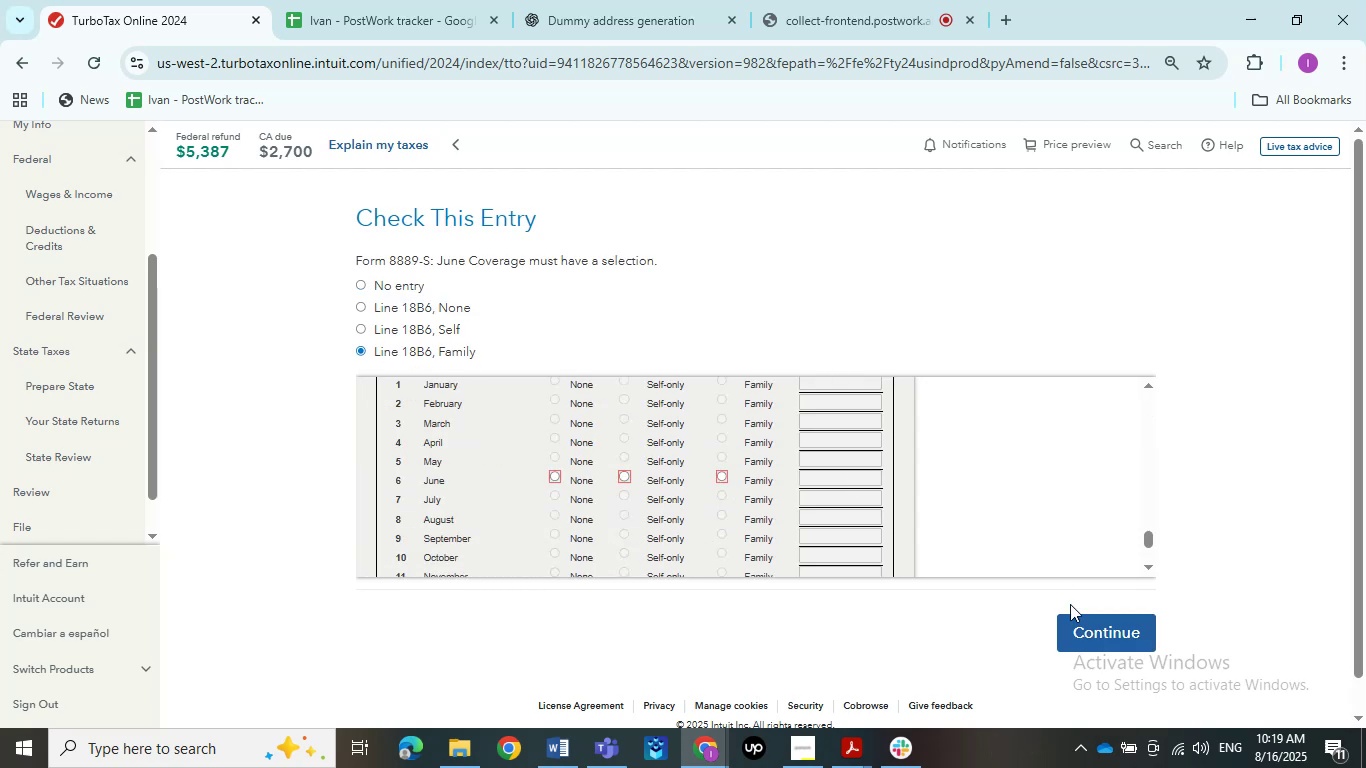 
left_click([1086, 635])
 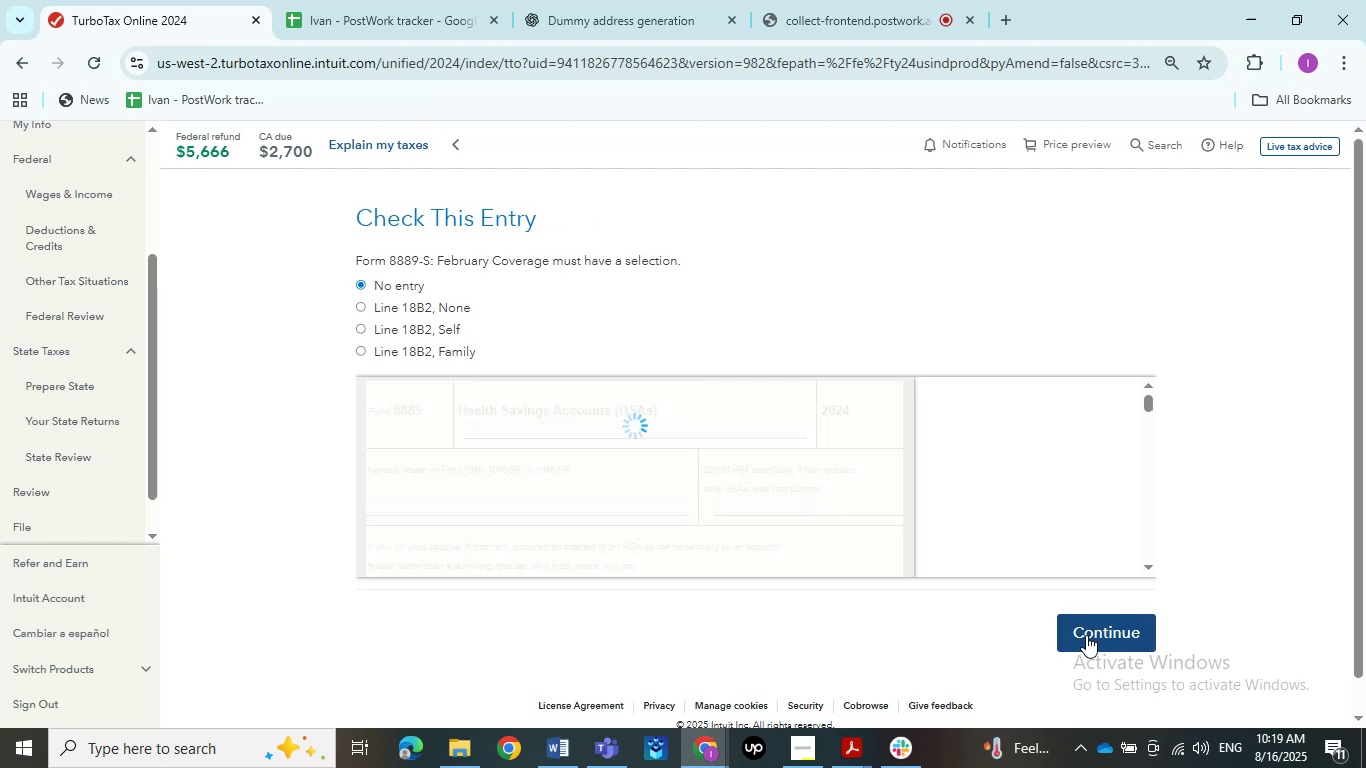 
left_click([434, 348])
 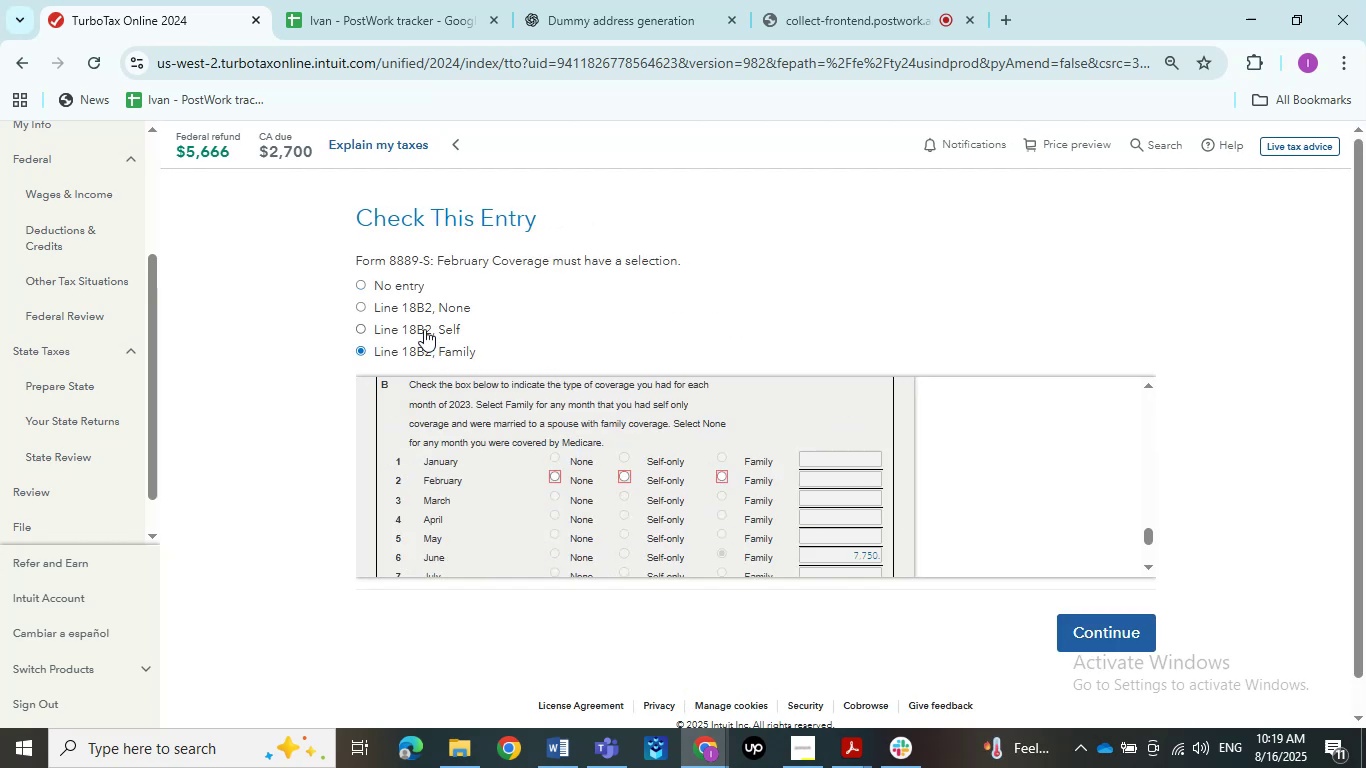 
left_click([389, 296])
 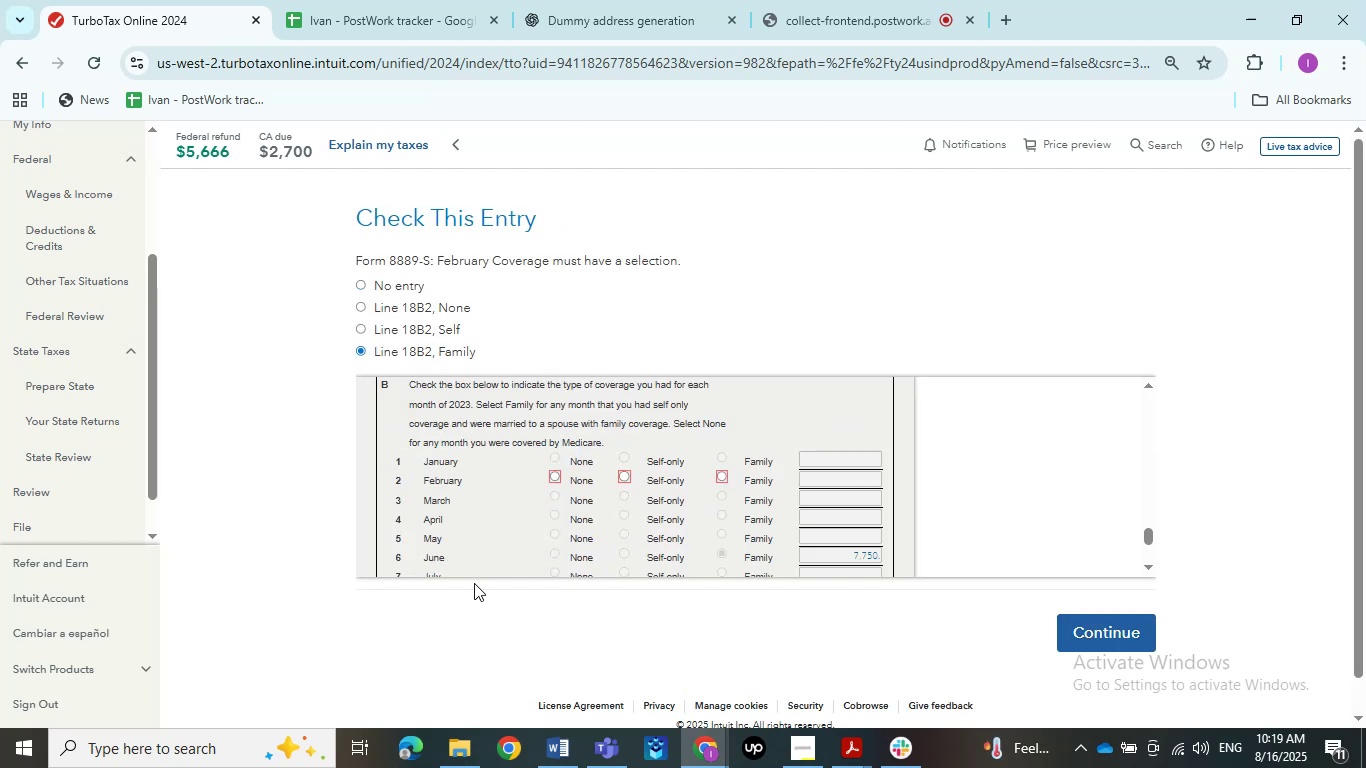 
left_click([1080, 632])
 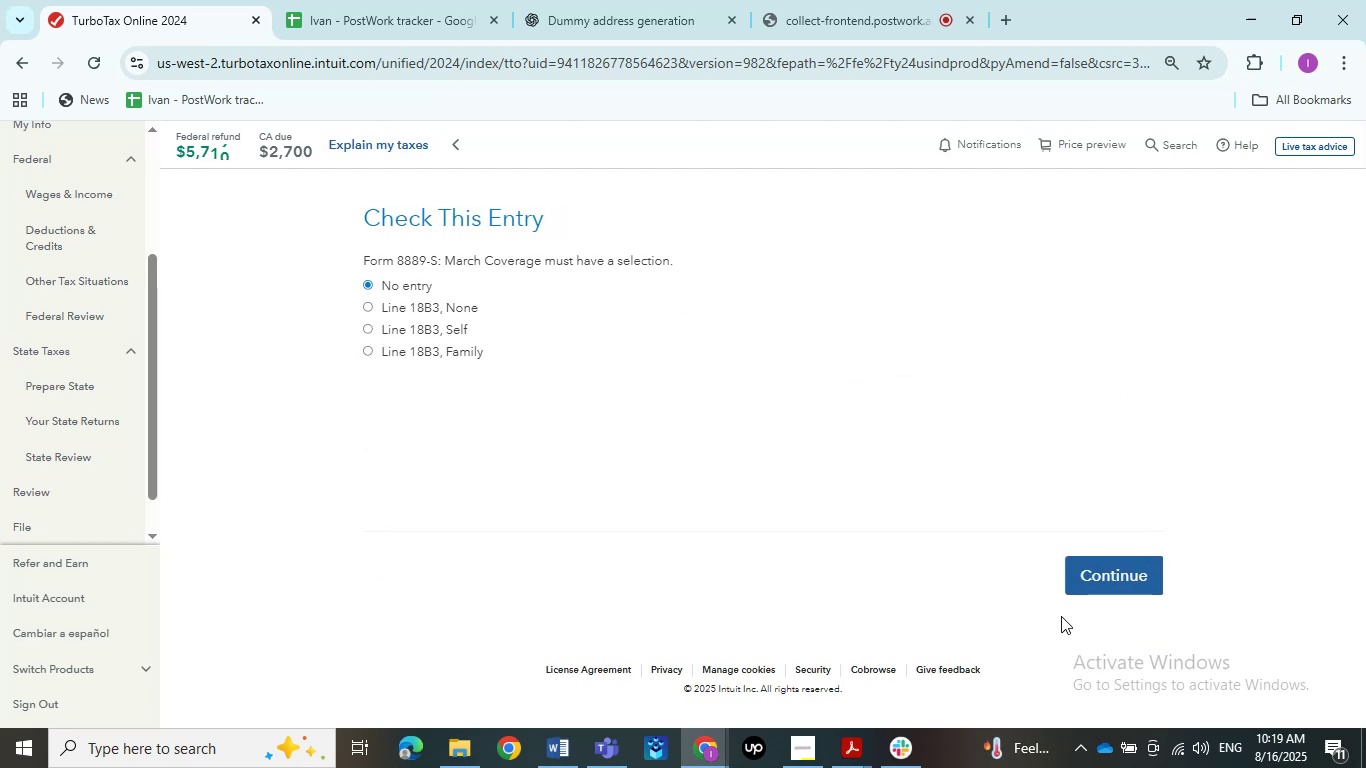 
left_click([1082, 616])
 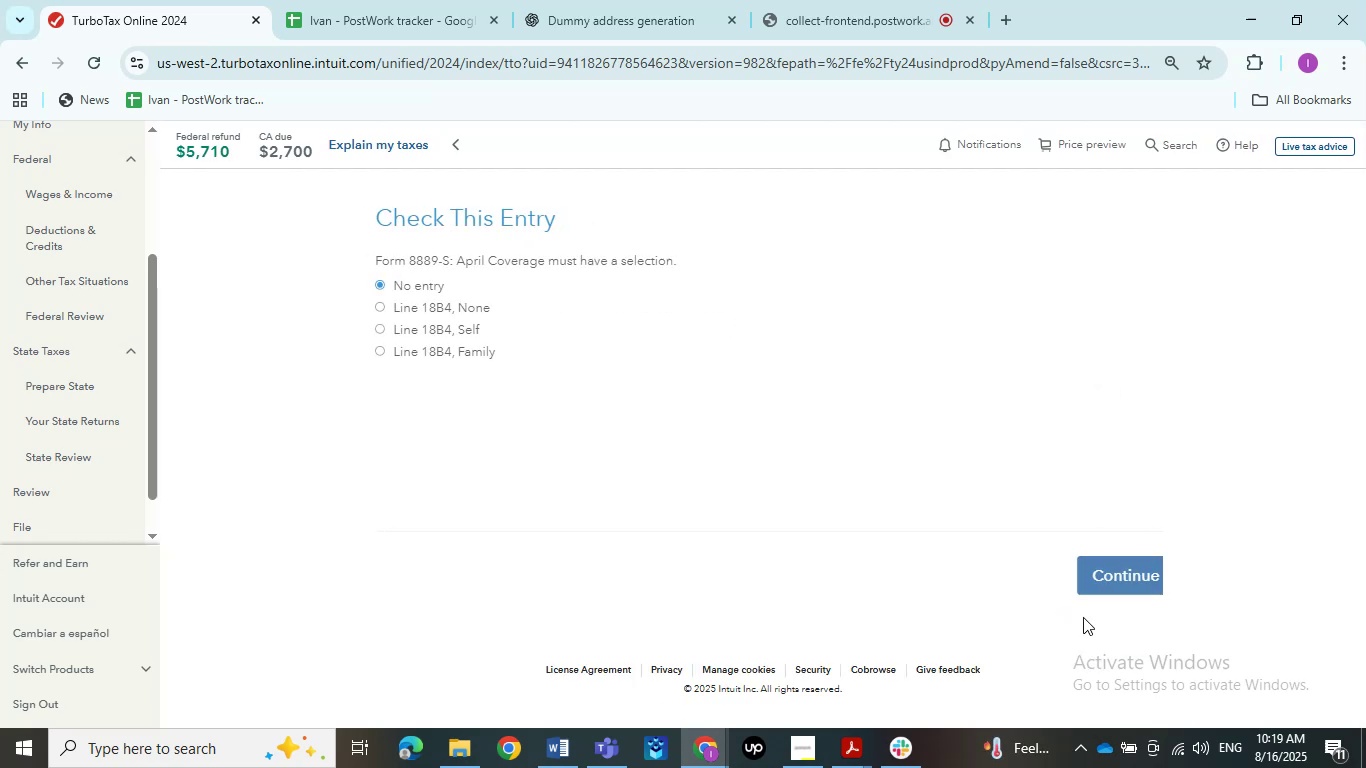 
left_click([1083, 617])
 